 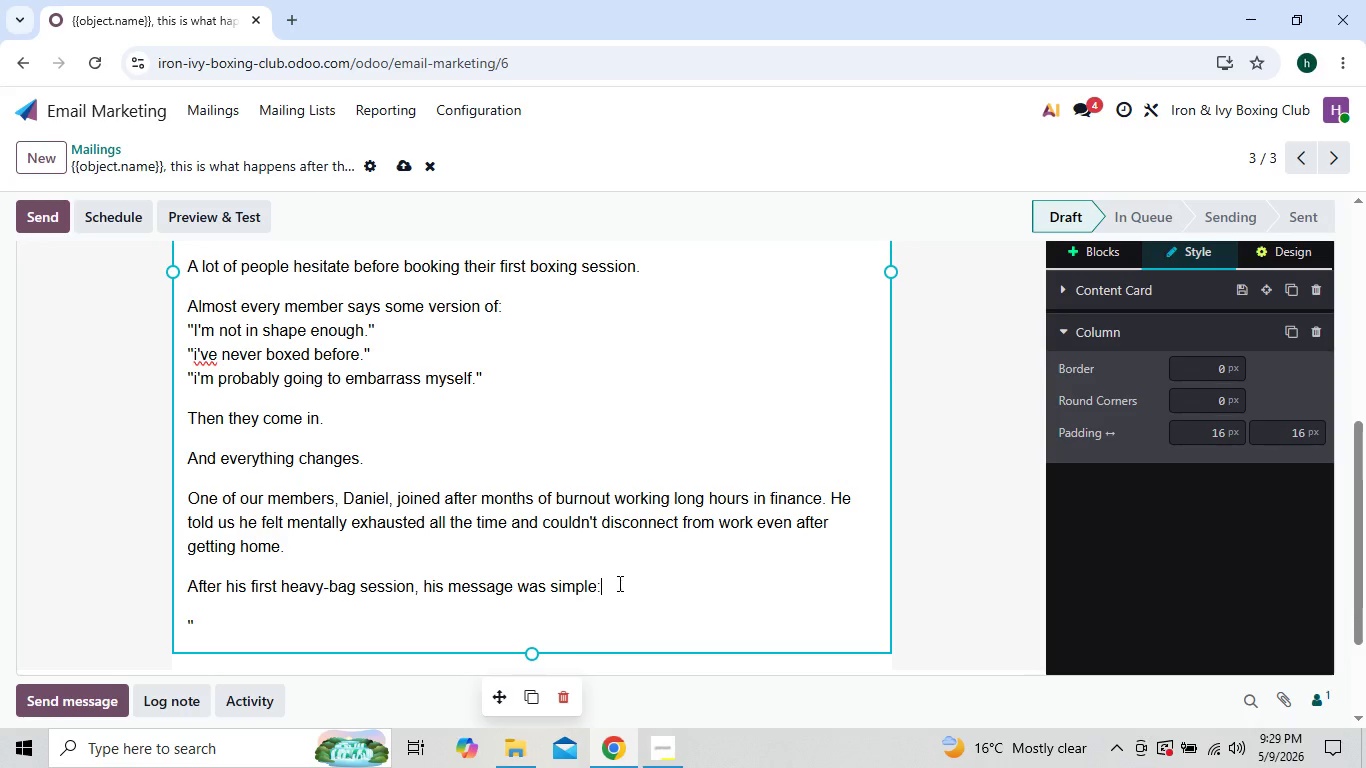 
left_click([613, 583])
 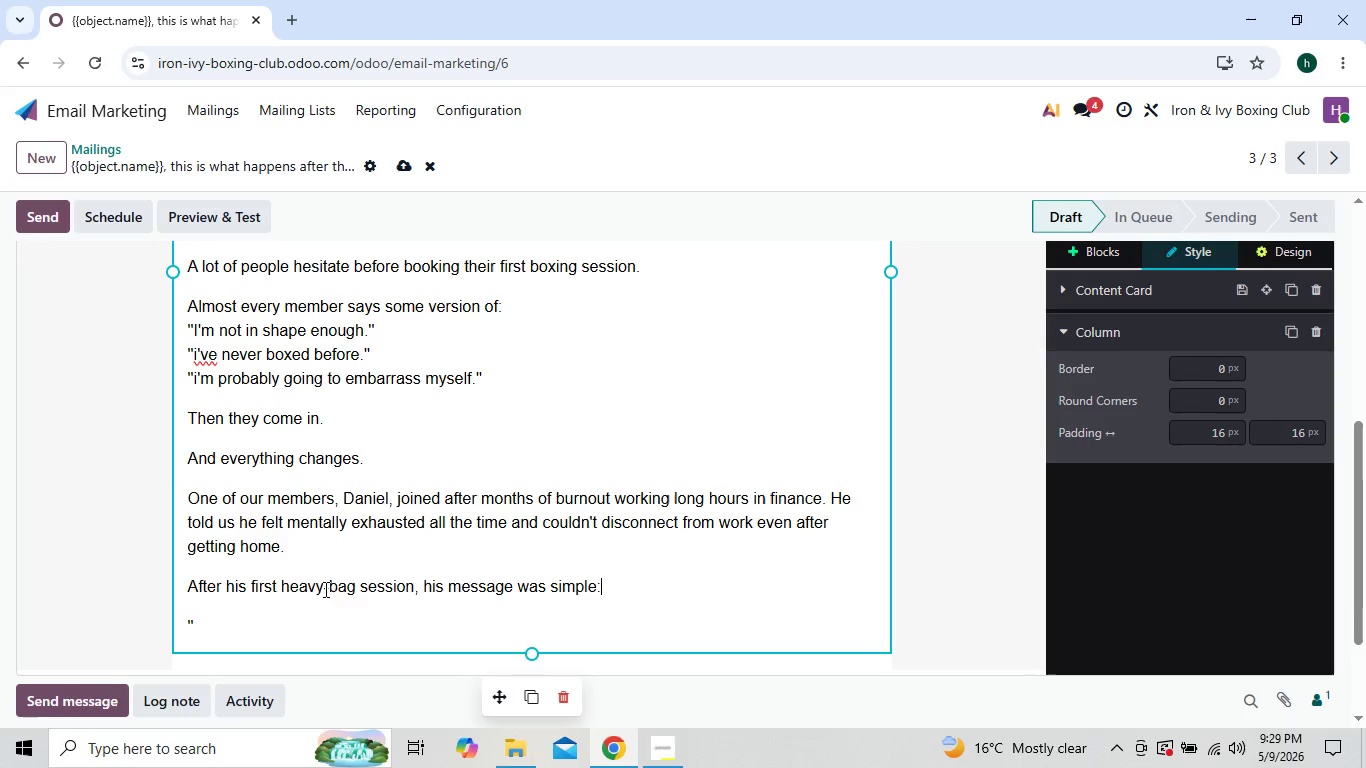 
wait(22.89)
 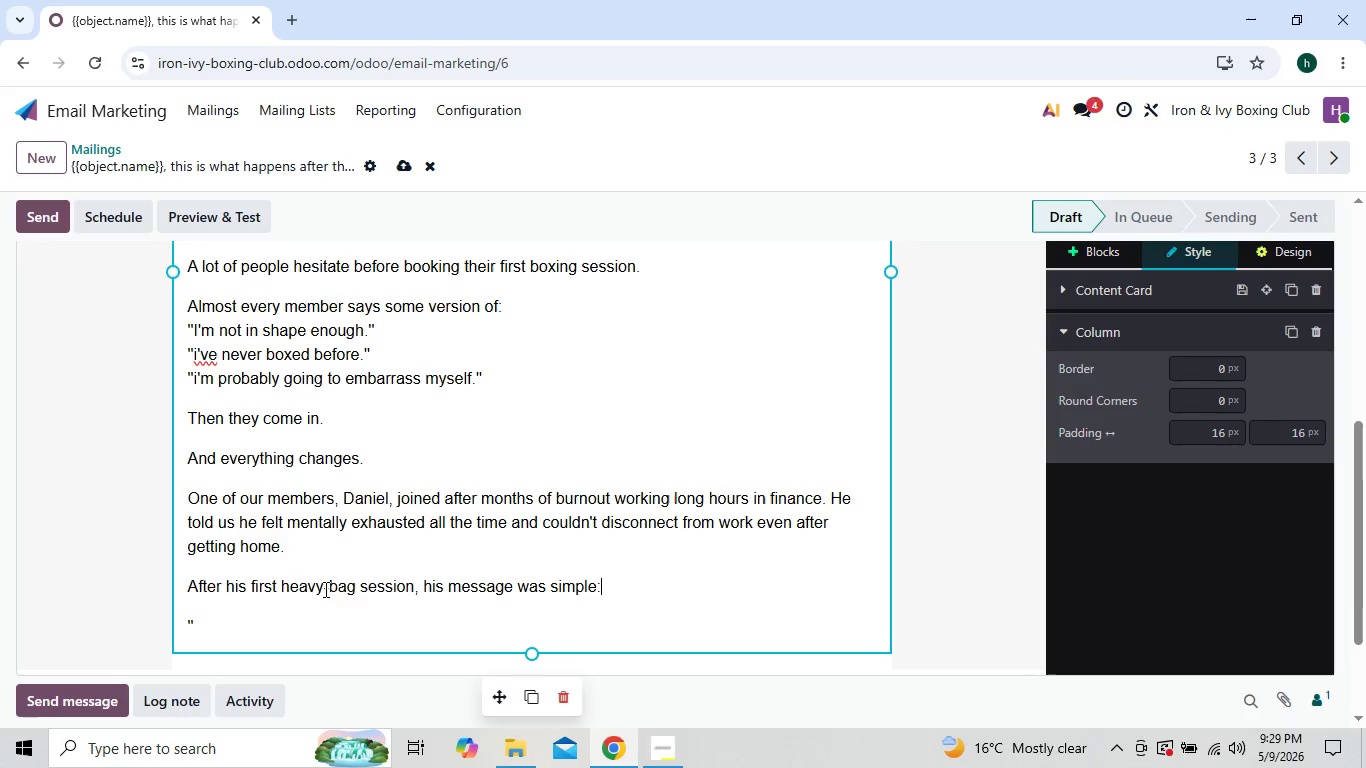 
left_click([469, 547])
 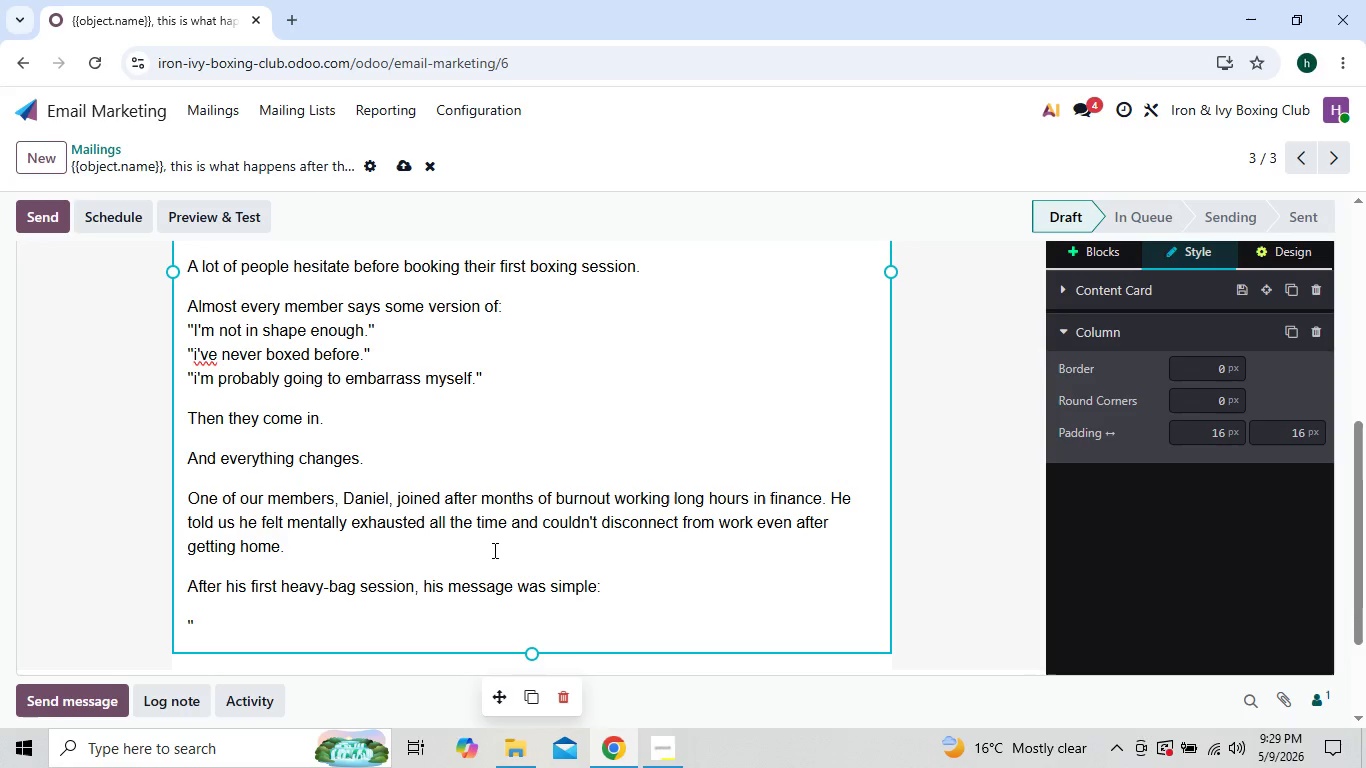 
left_click([493, 550])
 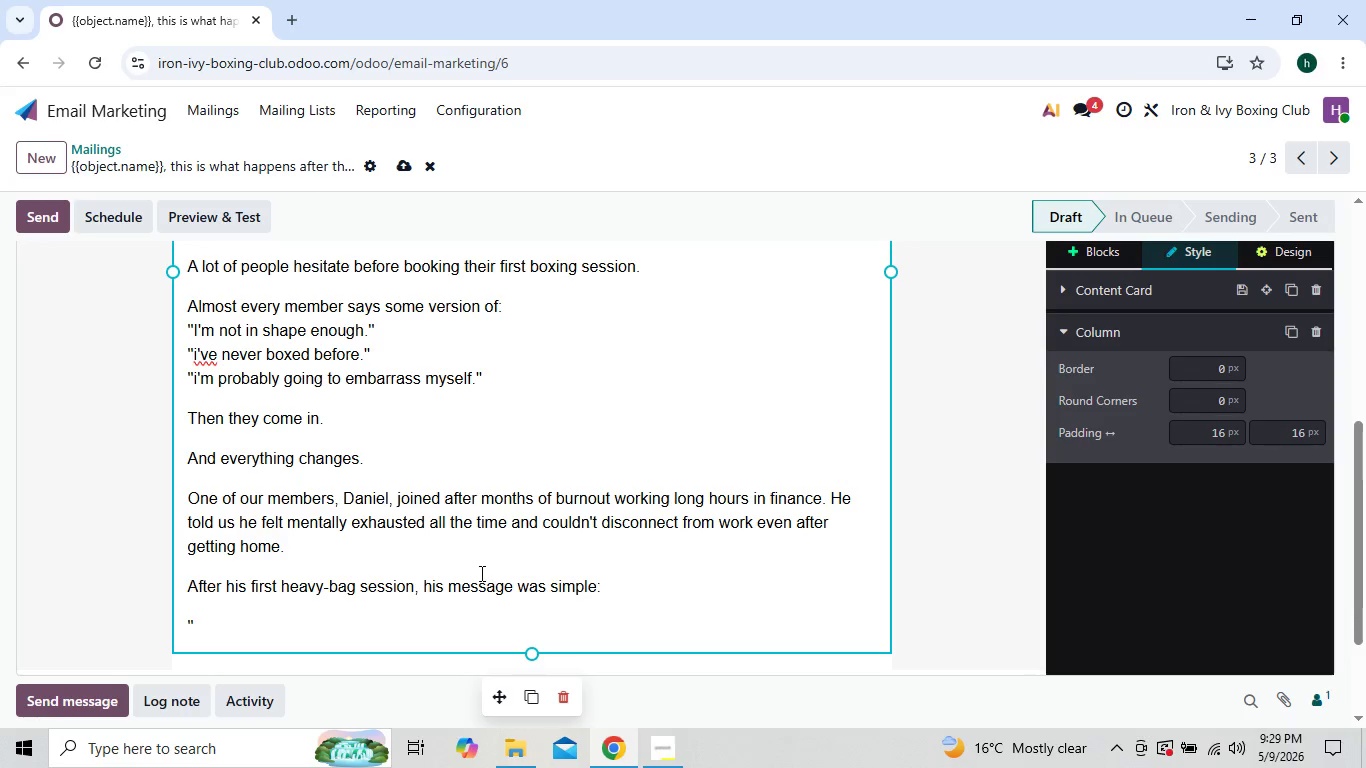 
left_click([480, 575])
 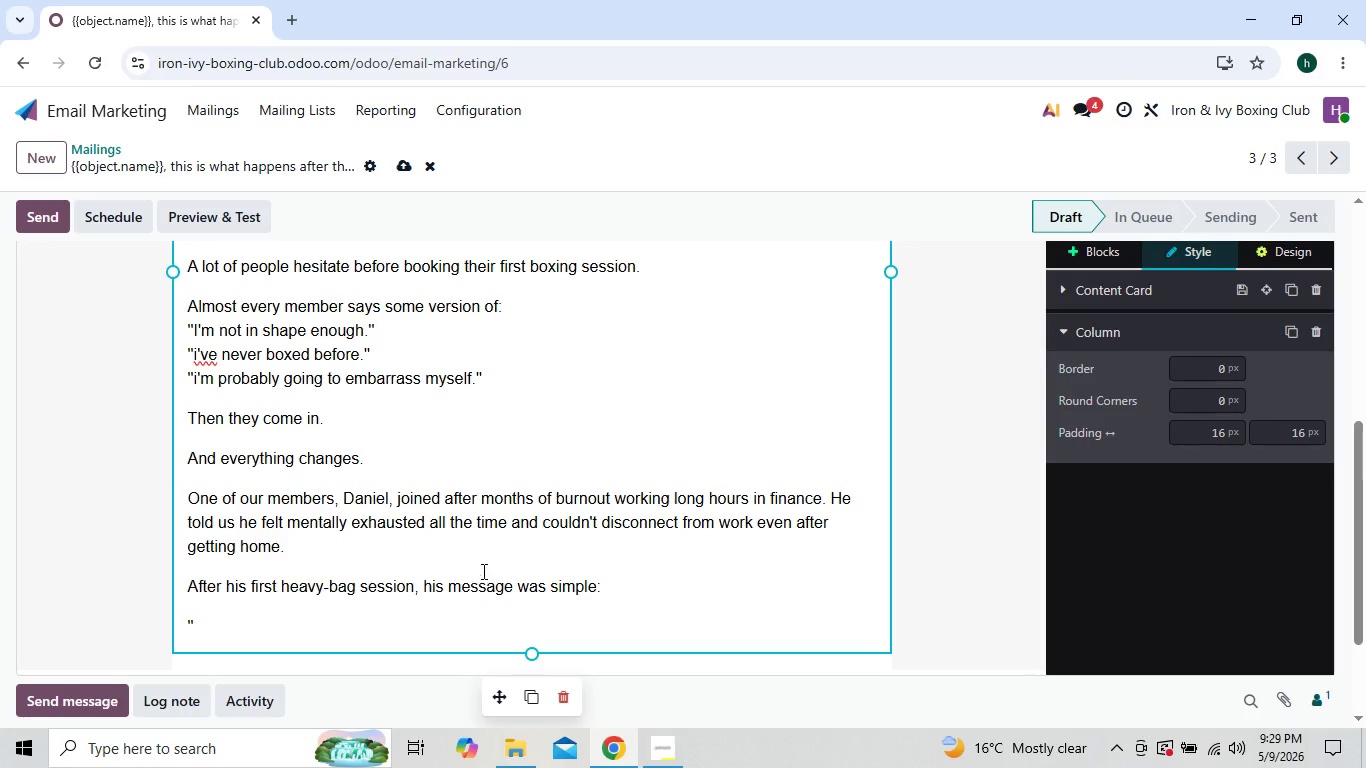 
left_click([499, 551])
 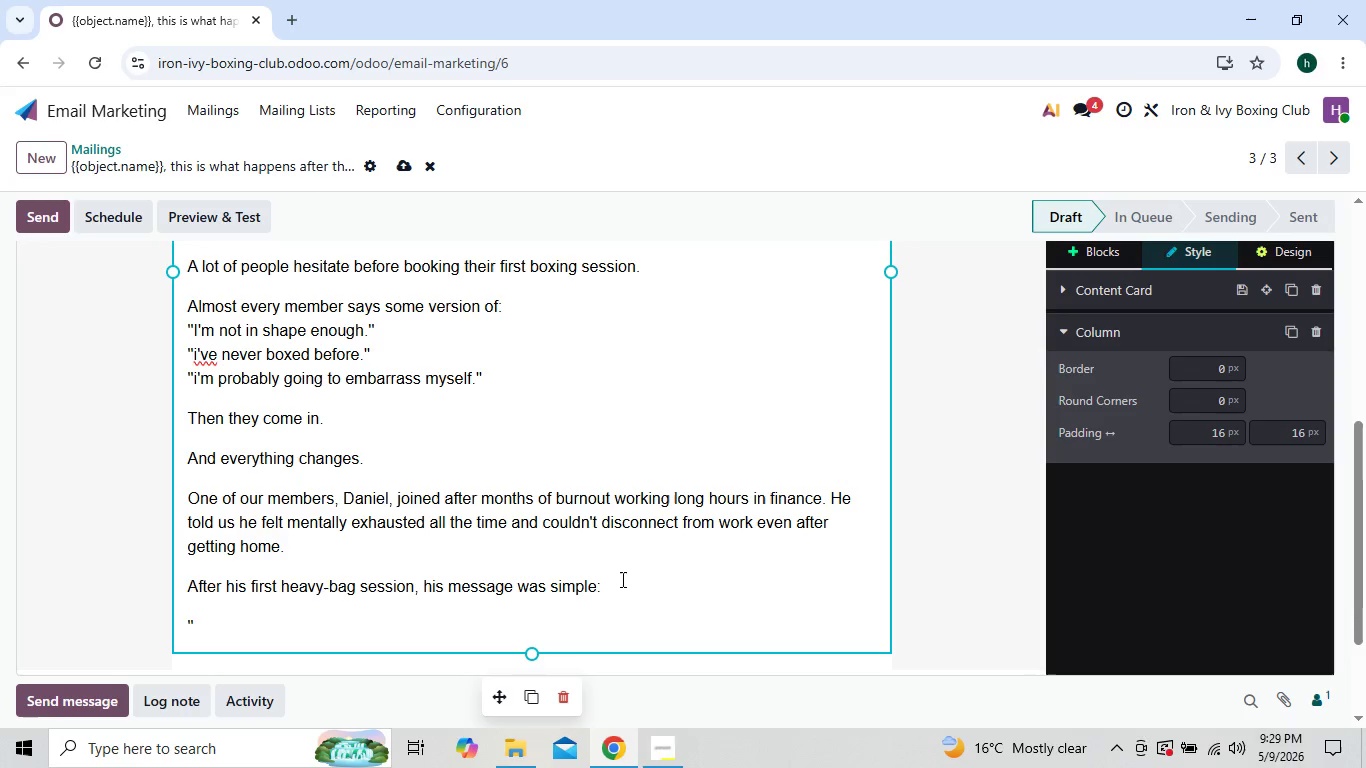 
left_click([625, 585])
 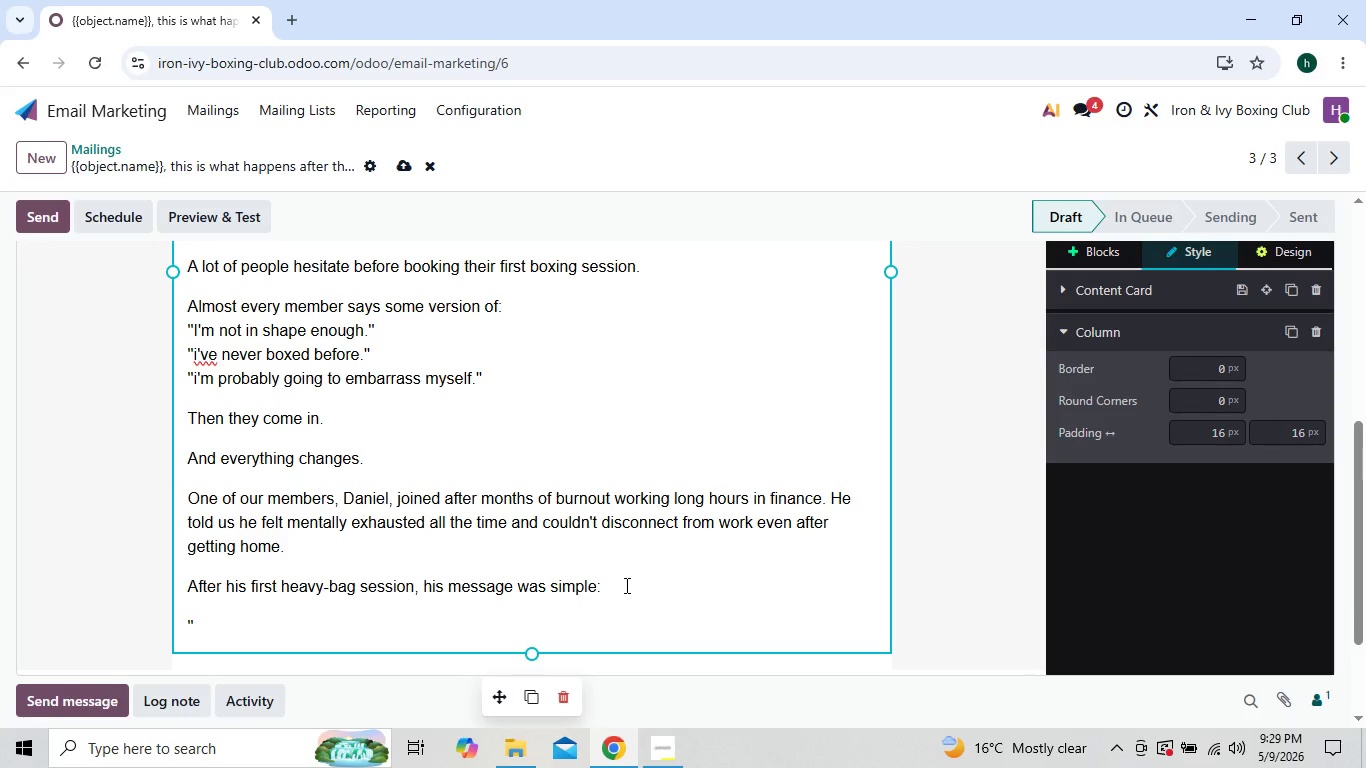 
key(Enter)
 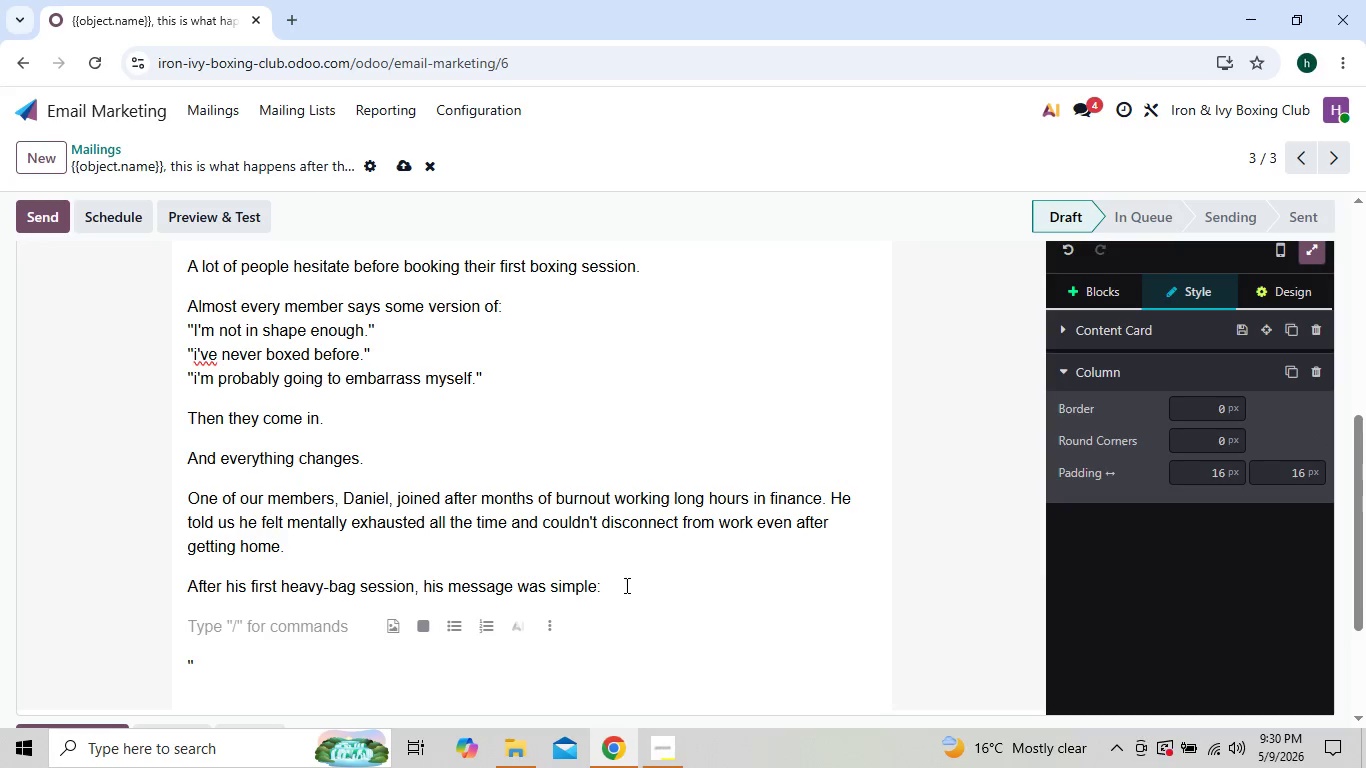 
key(Quote)
 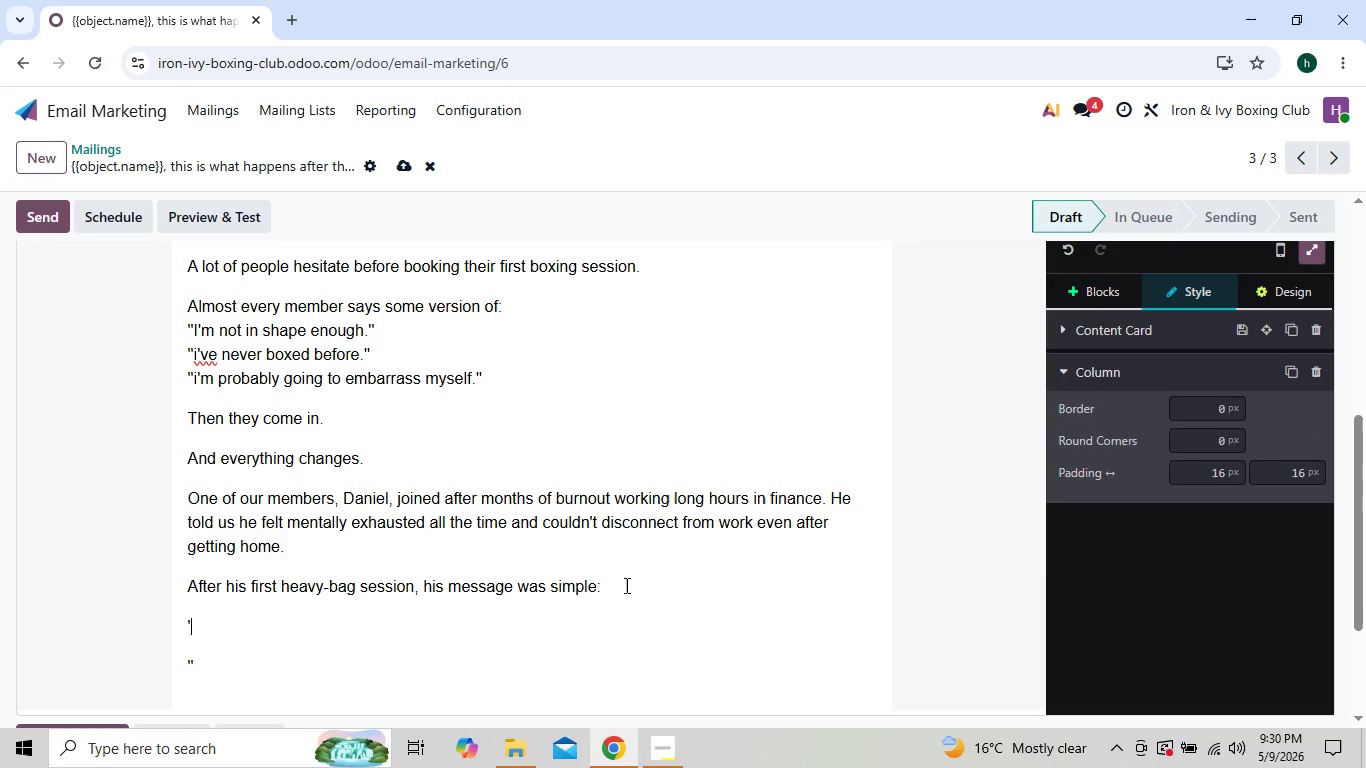 
key(Quote)
 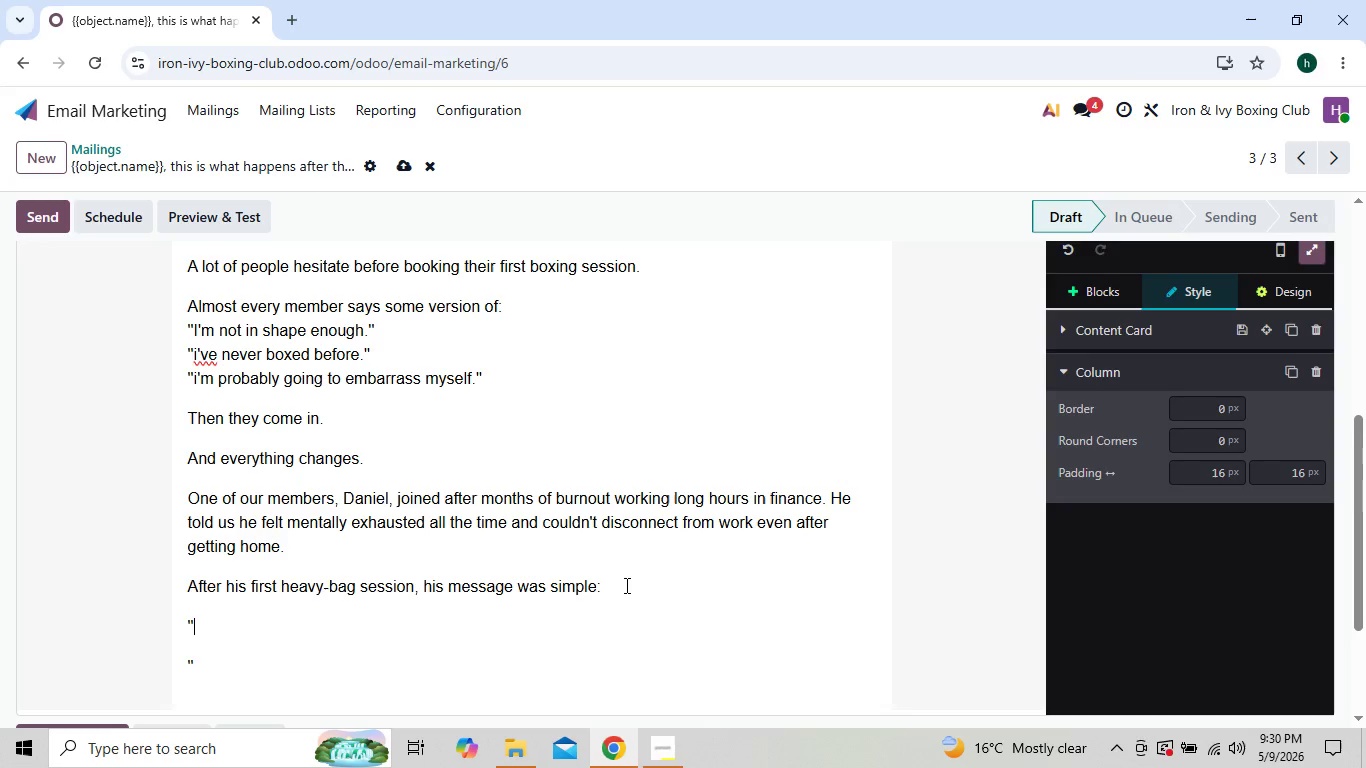 
type(I hav)
 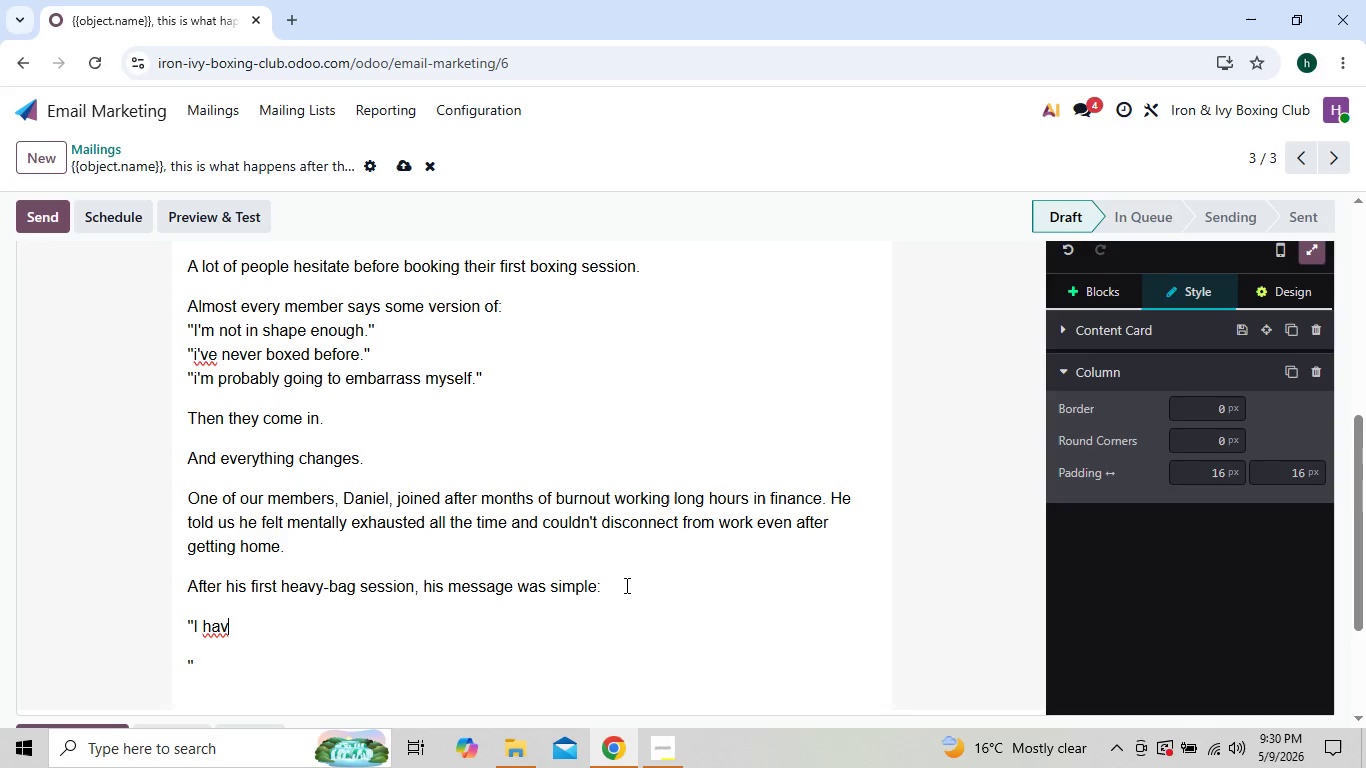 
type(eny)
key(Backspace)
type('t felt that mentally clear in yr)
key(Backspace)
type(ears)
 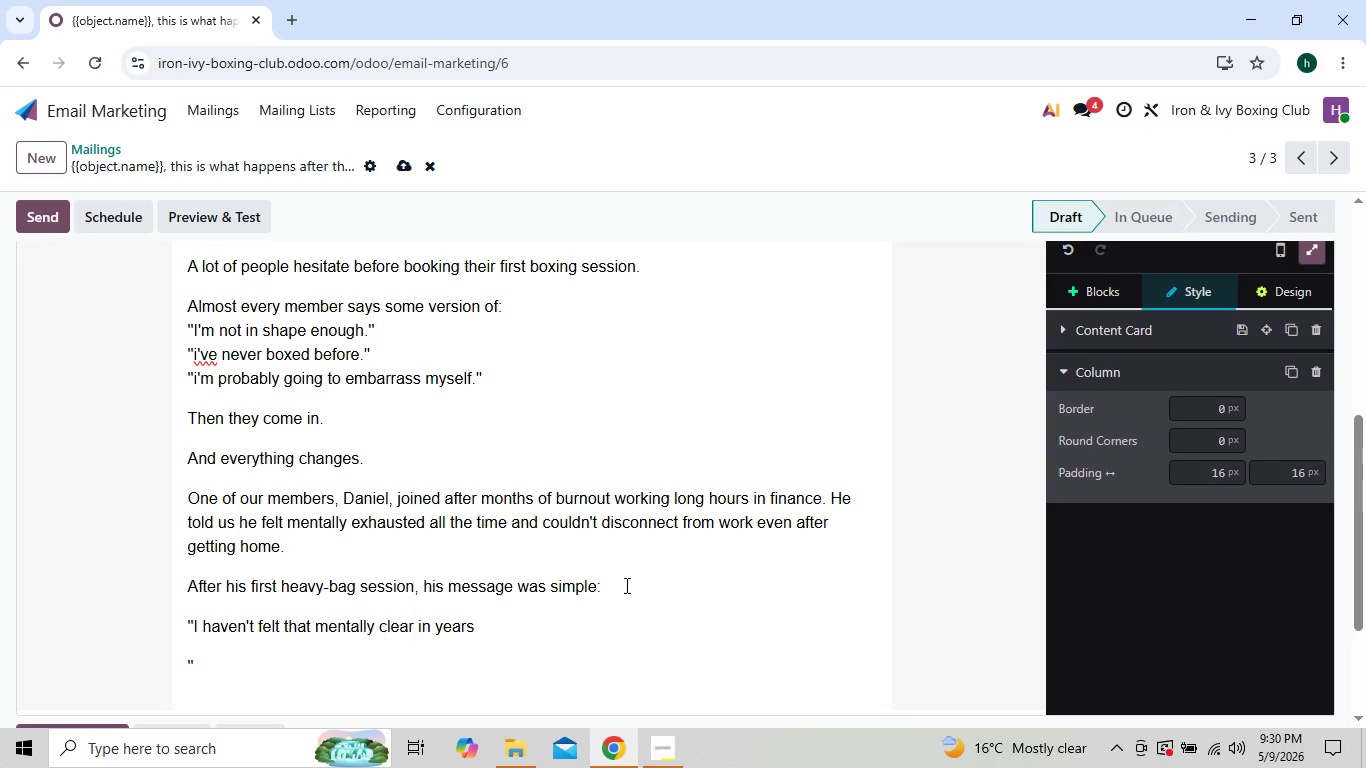 
key(Period)
 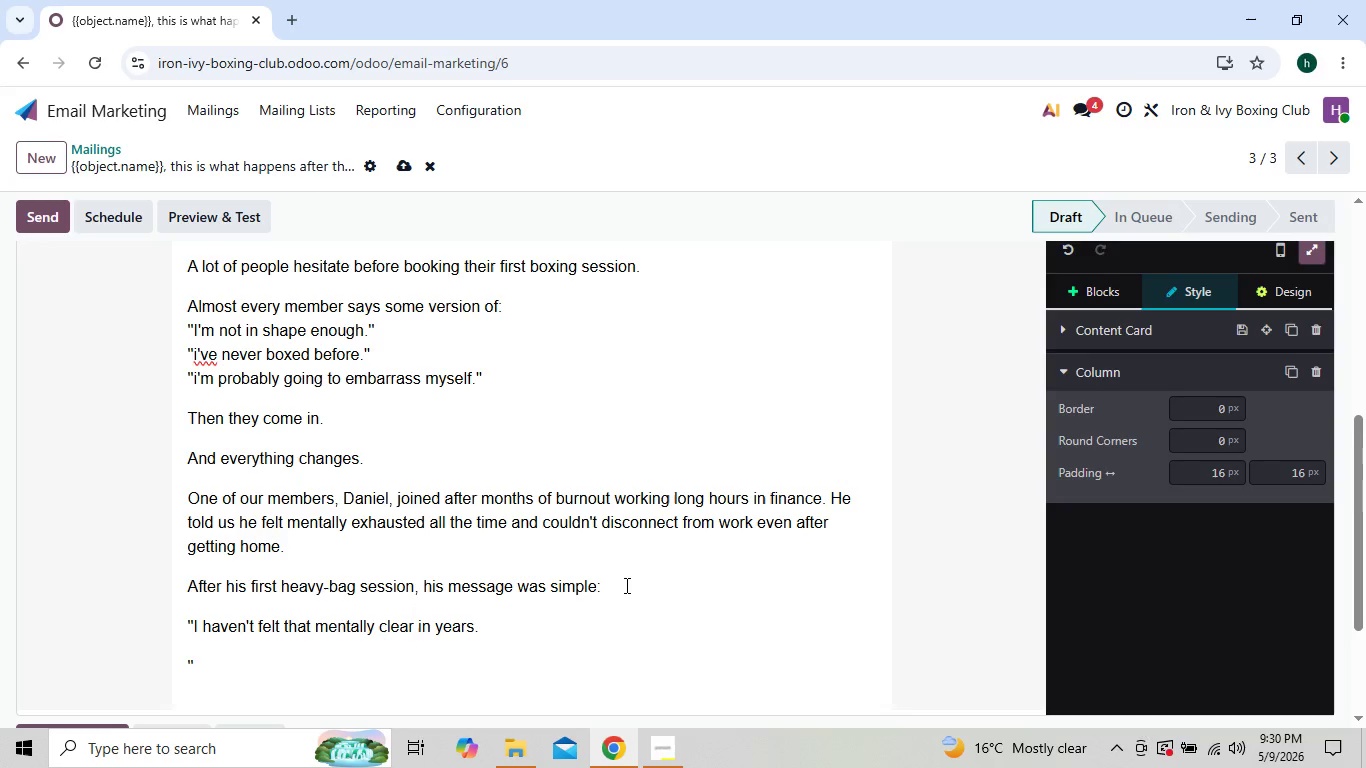 
key(Quote)
 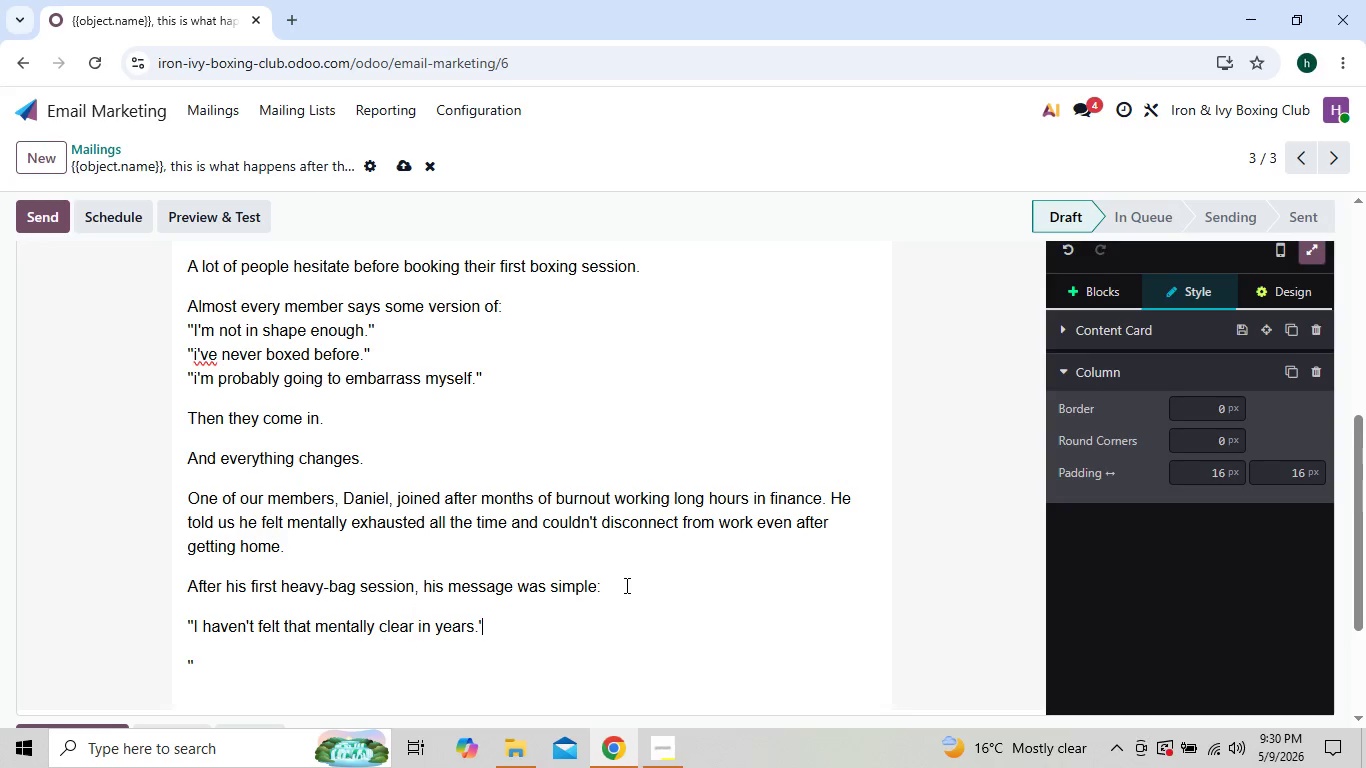 
key(Quote)
 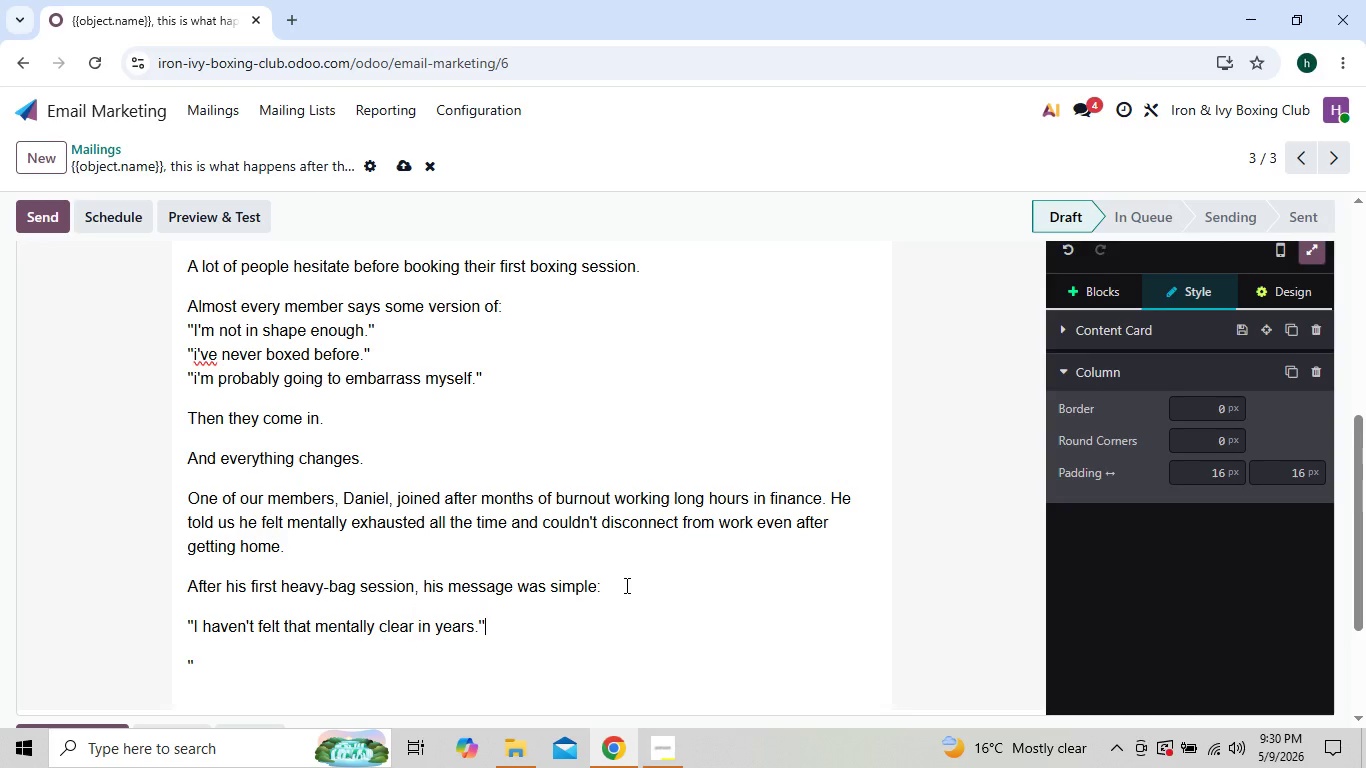 
key(Enter)
 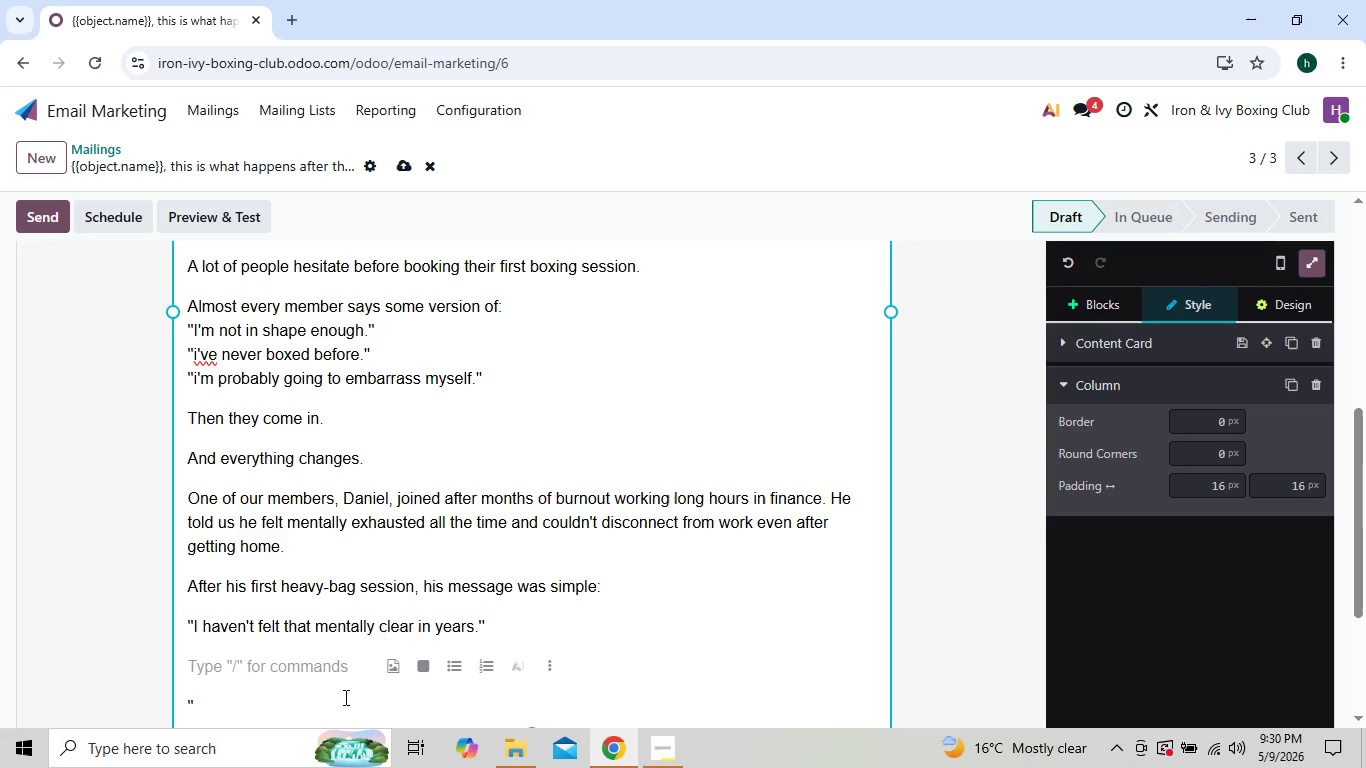 
left_click([264, 701])
 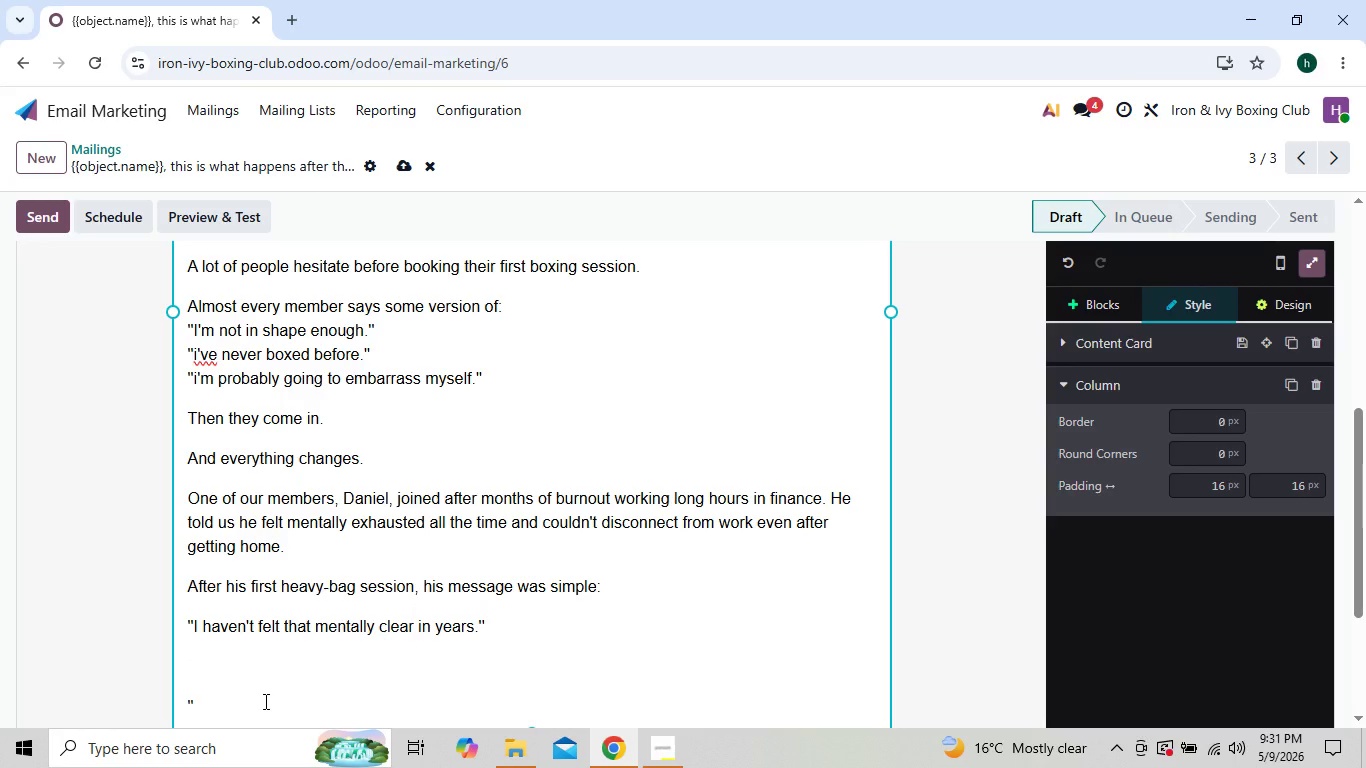 
key(Backspace)
key(Backspace)
key(Backspace)
type(Now he tra)
 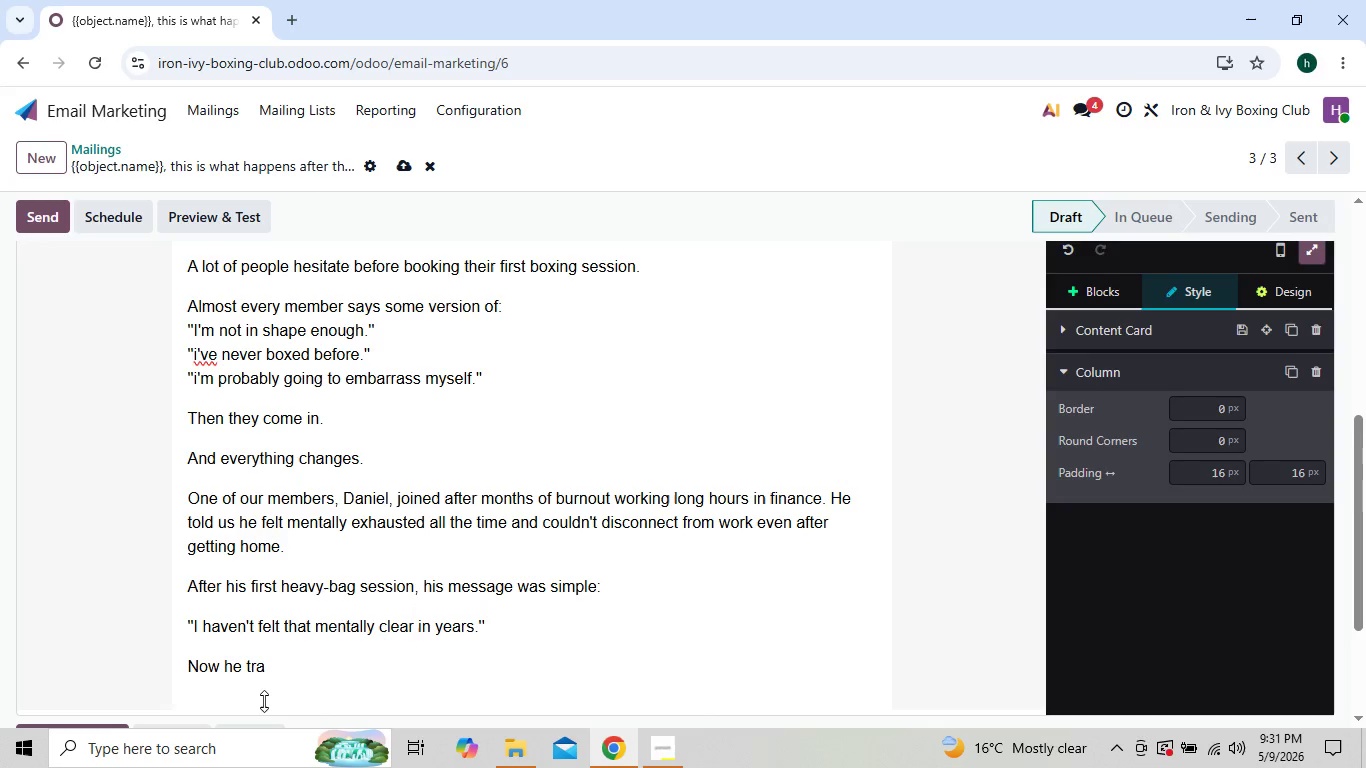 
type(ins three nights a week.)
 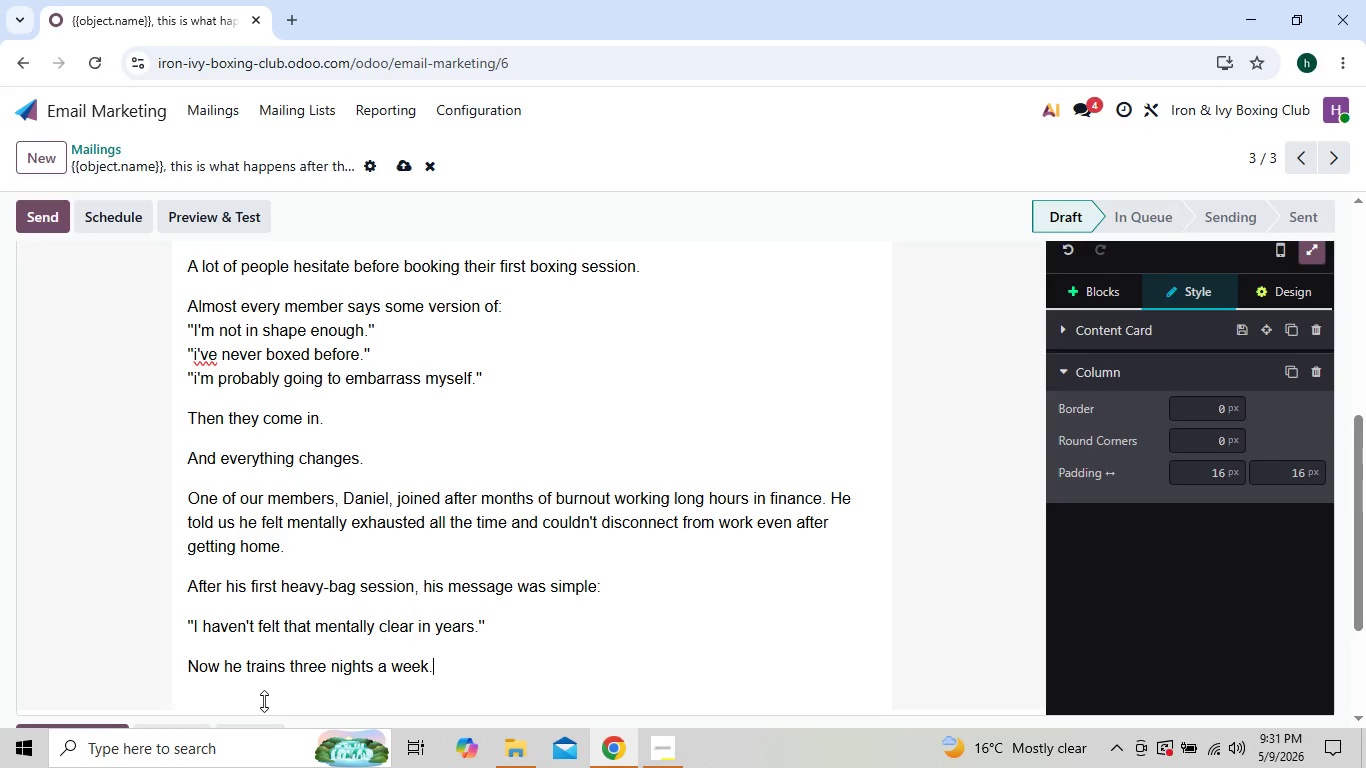 
key(Enter)
 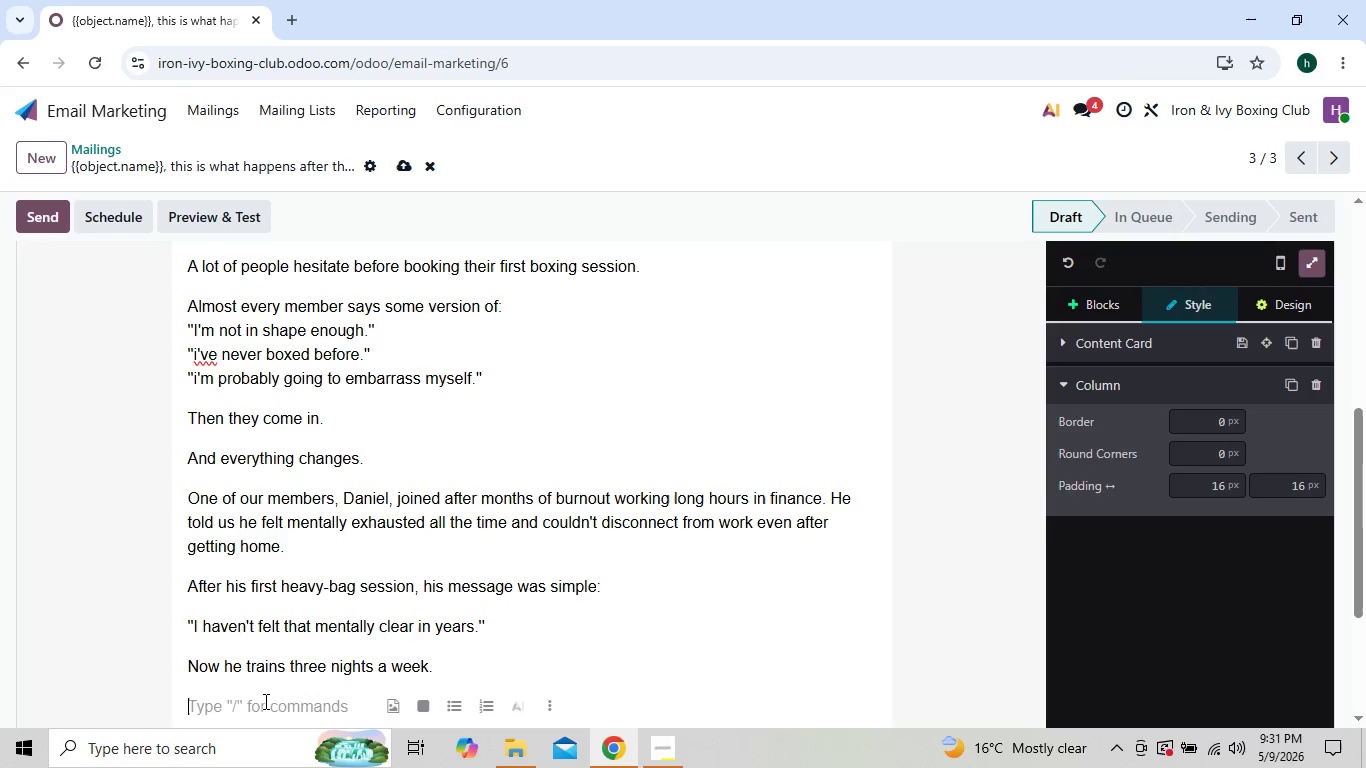 
type(Another member three night)
 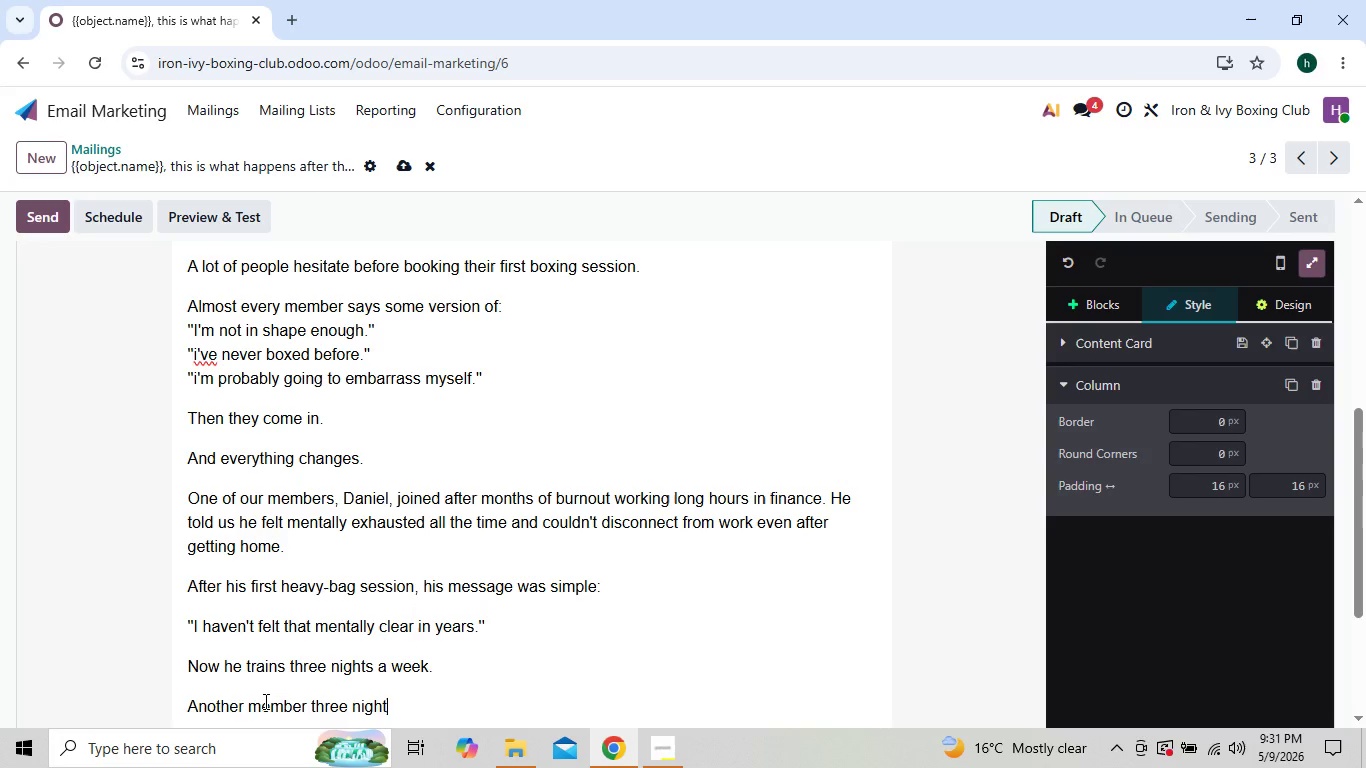 
wait(6.03)
 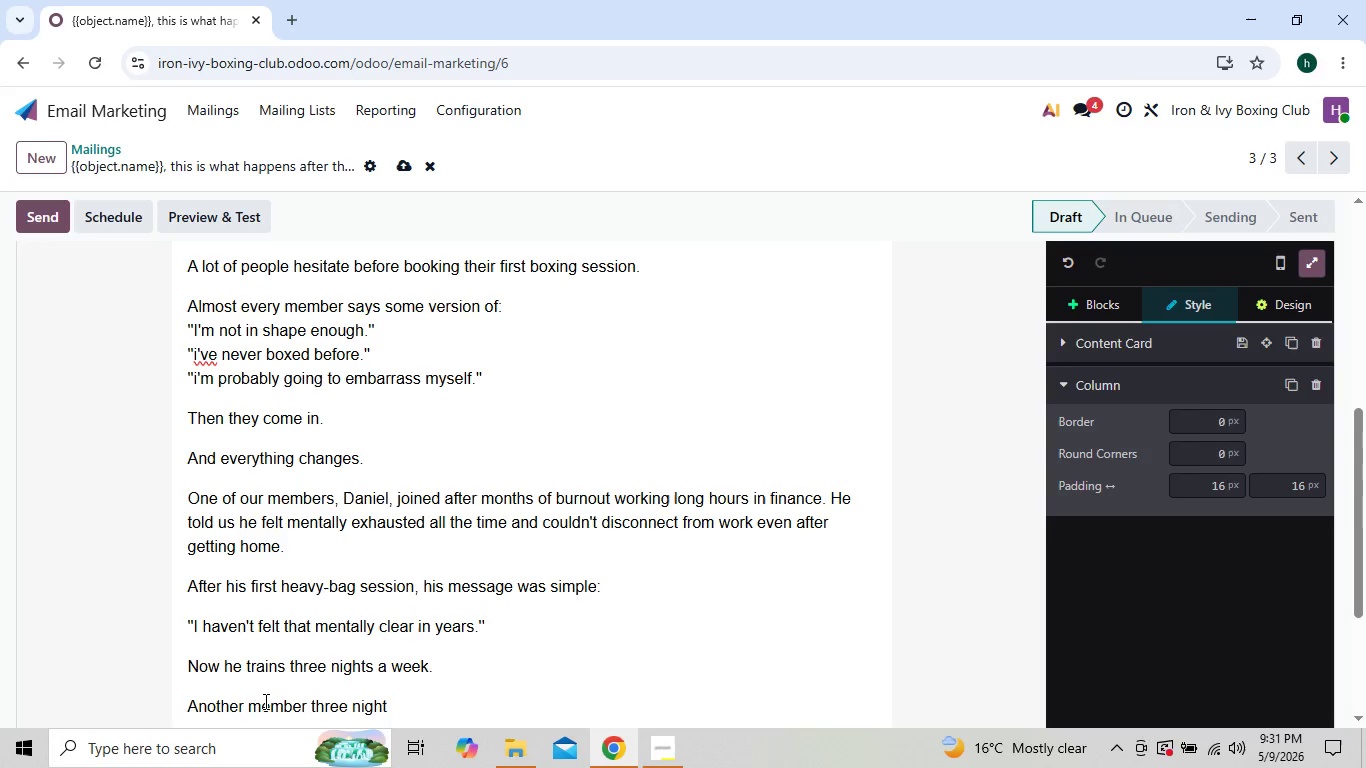 
key(Backspace)
 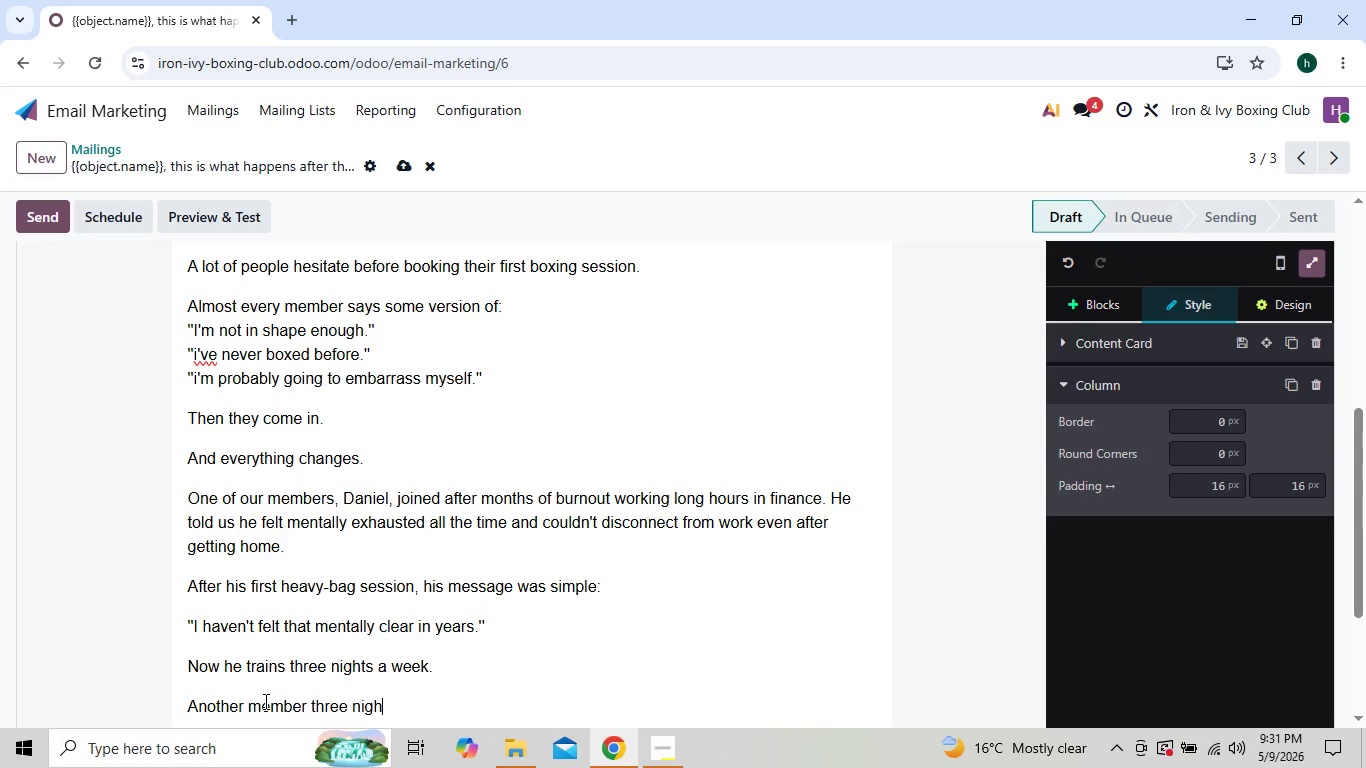 
key(Backspace)
 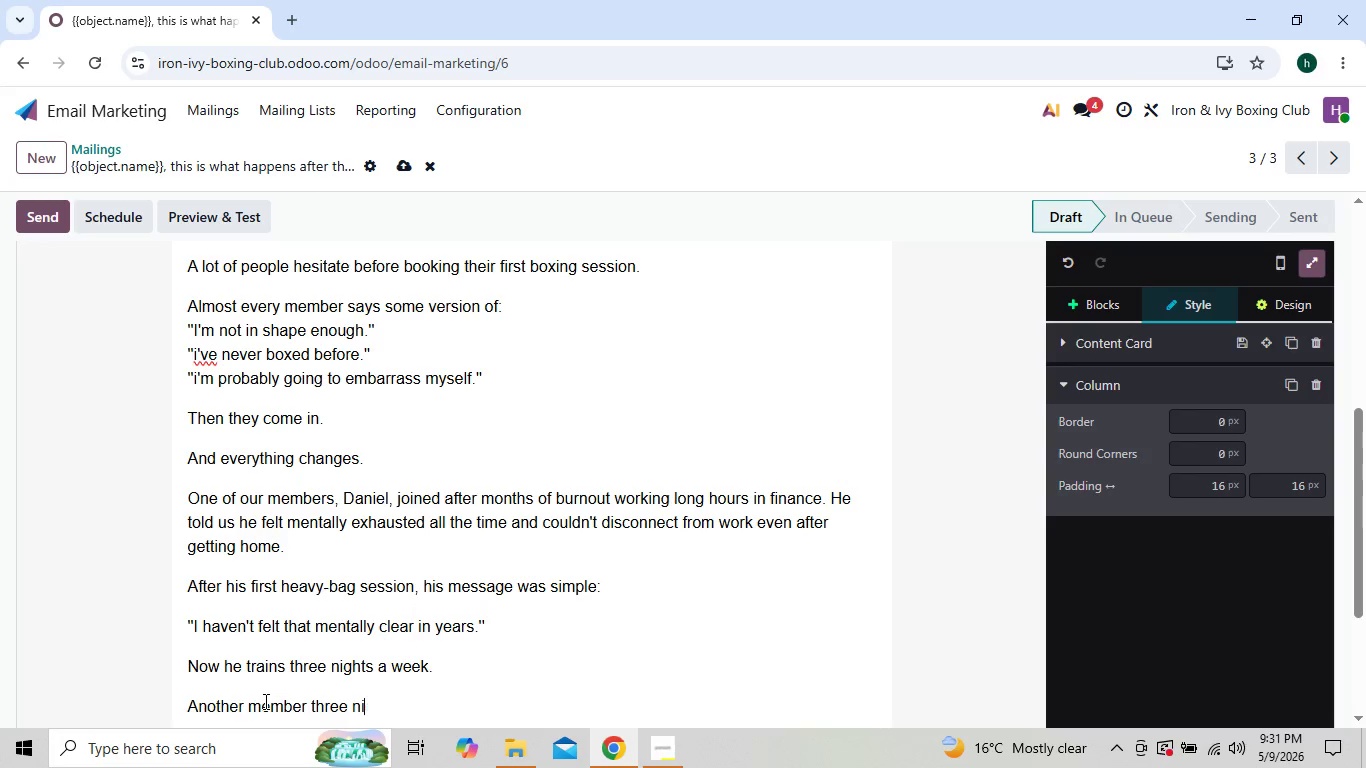 
key(Backspace)
 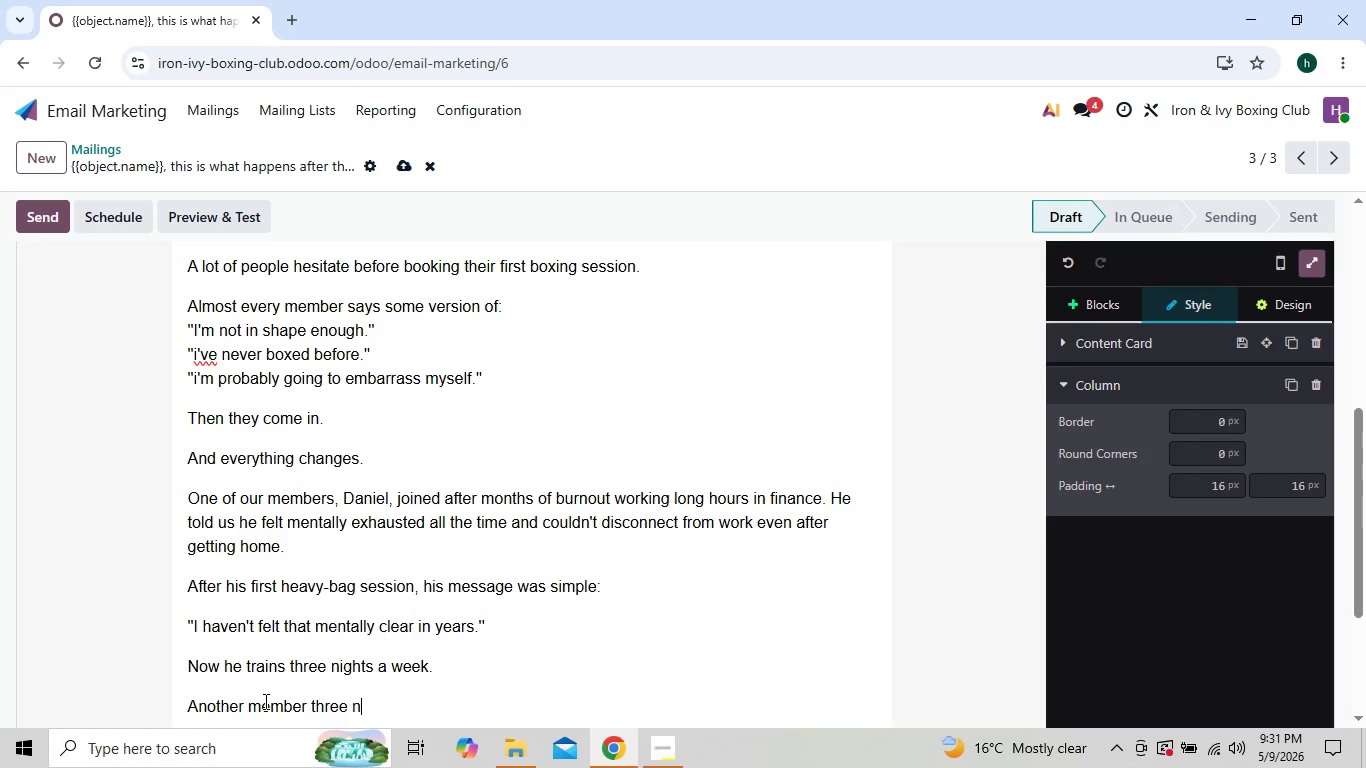 
key(Backspace)
 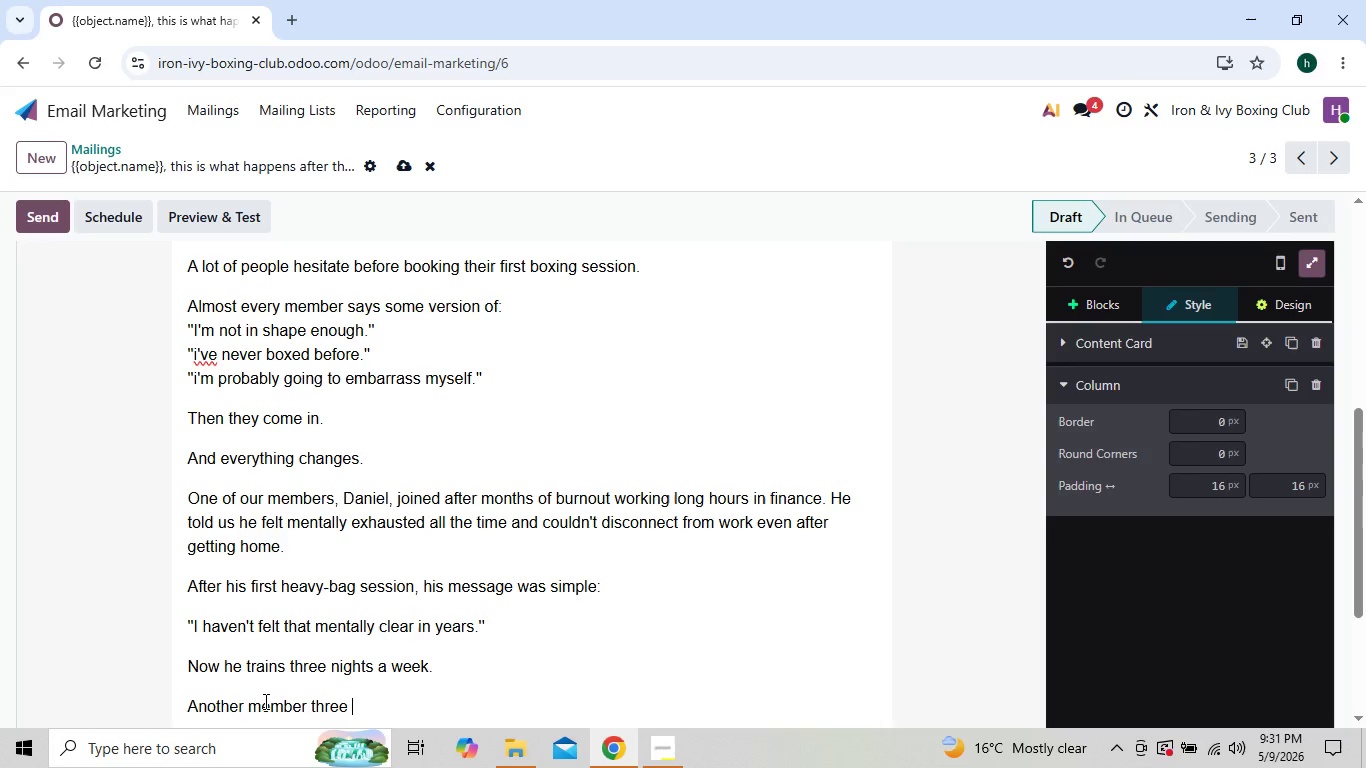 
key(Backspace)
 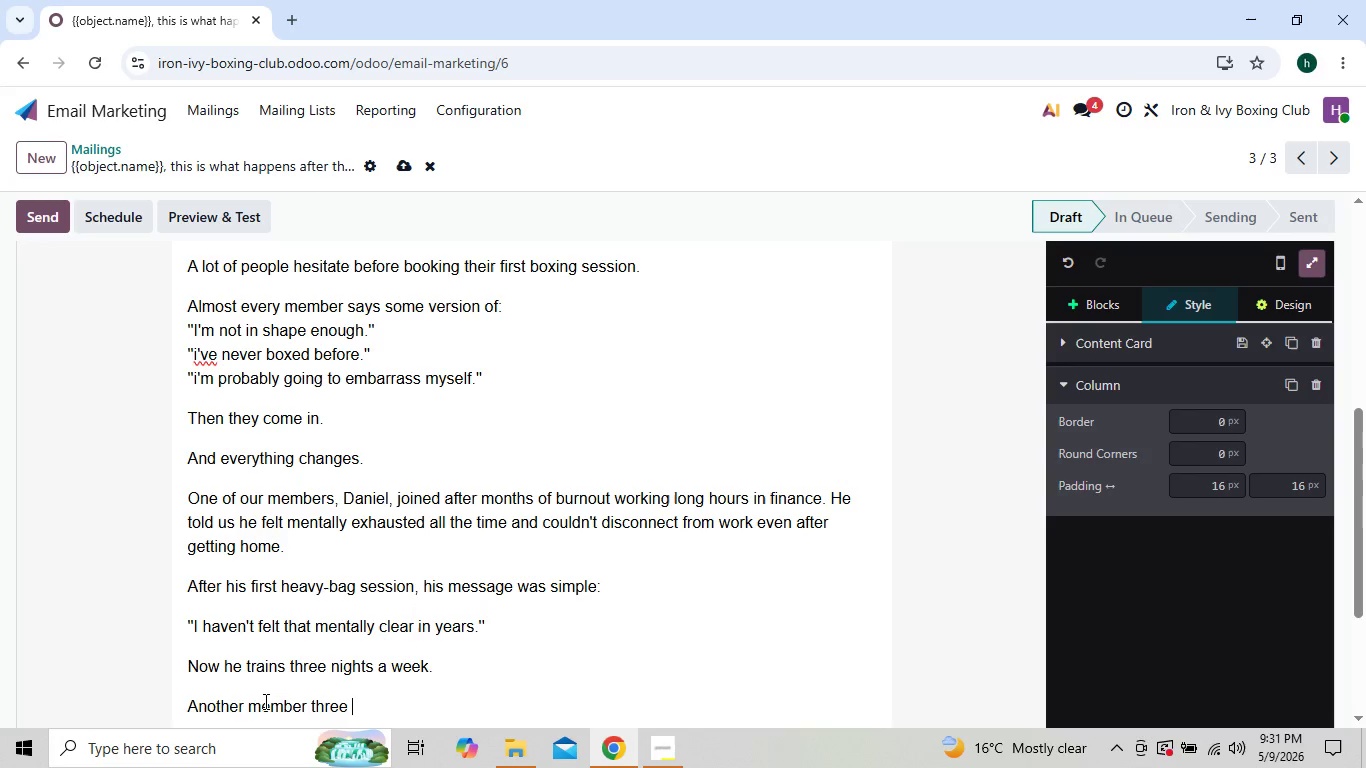 
key(Backspace)
 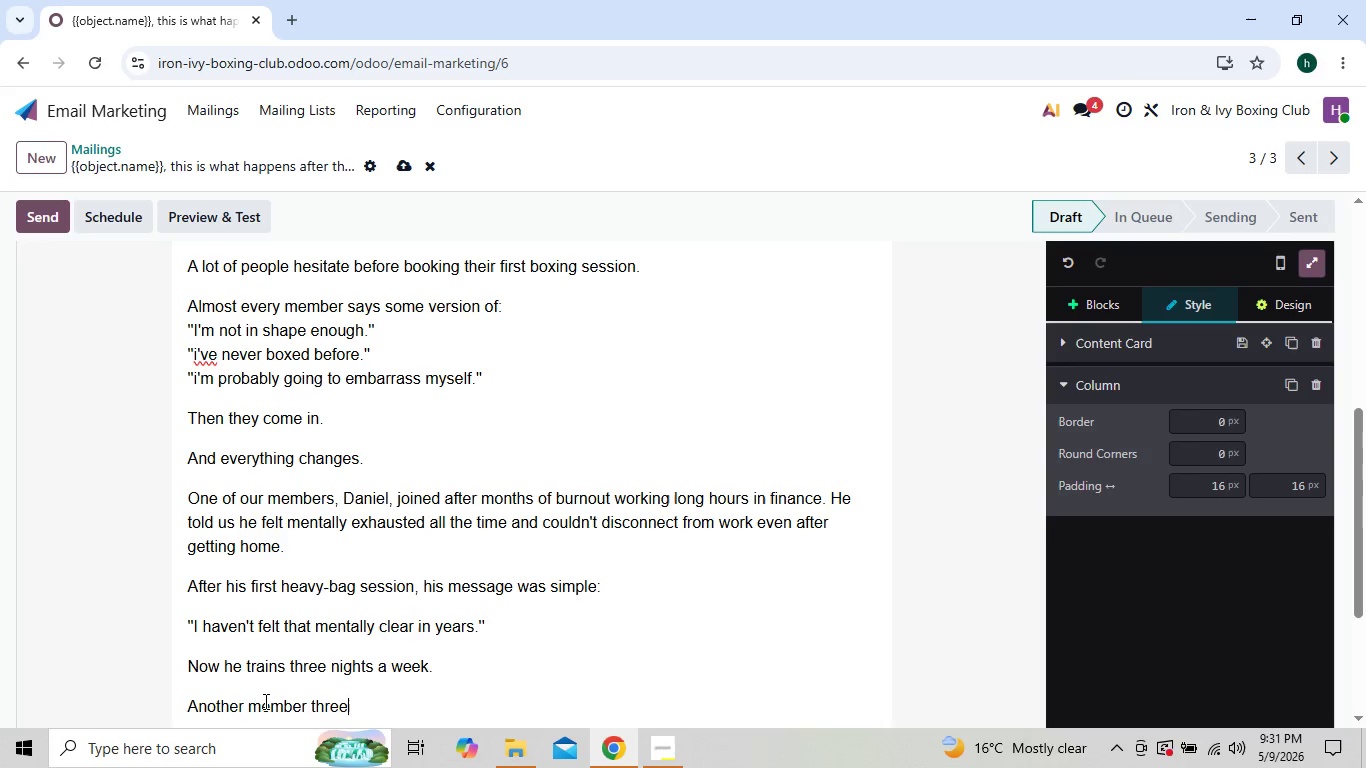 
key(Backspace)
 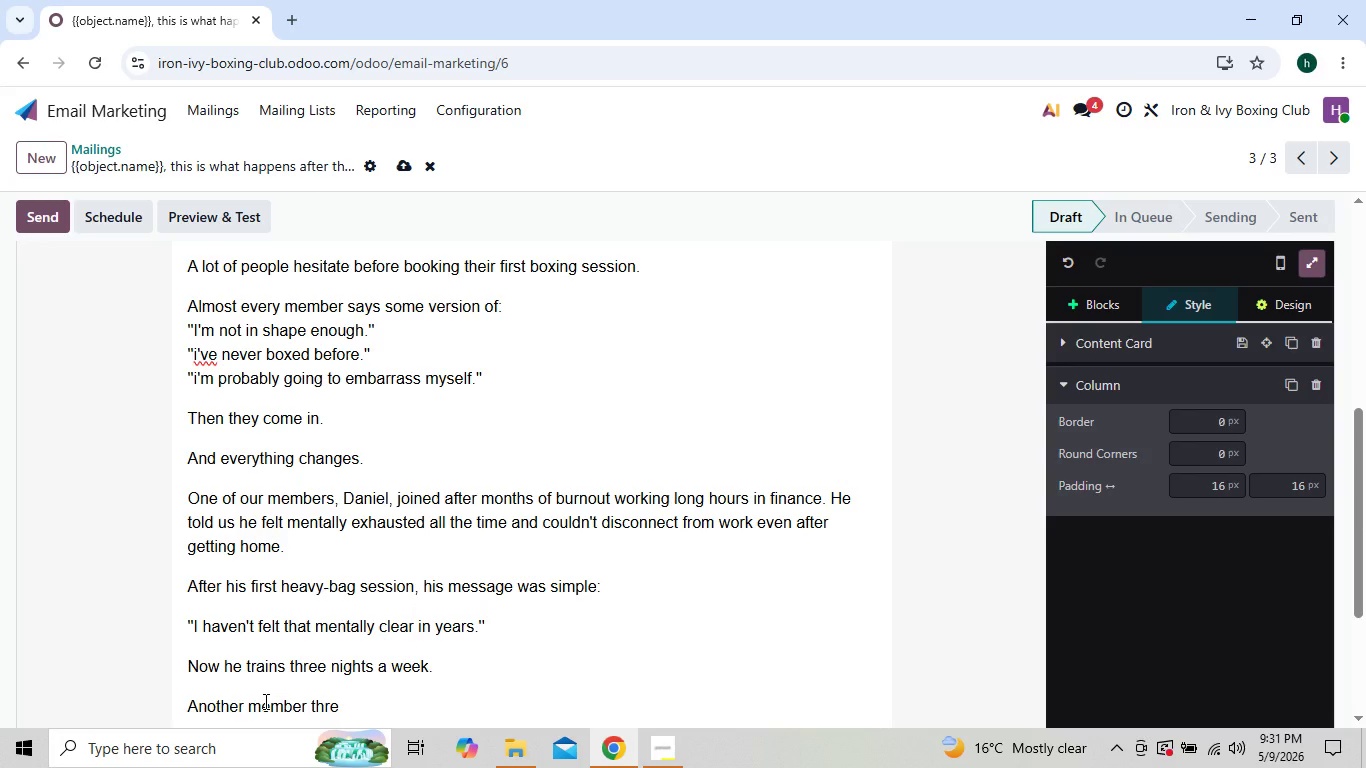 
key(Backspace)
 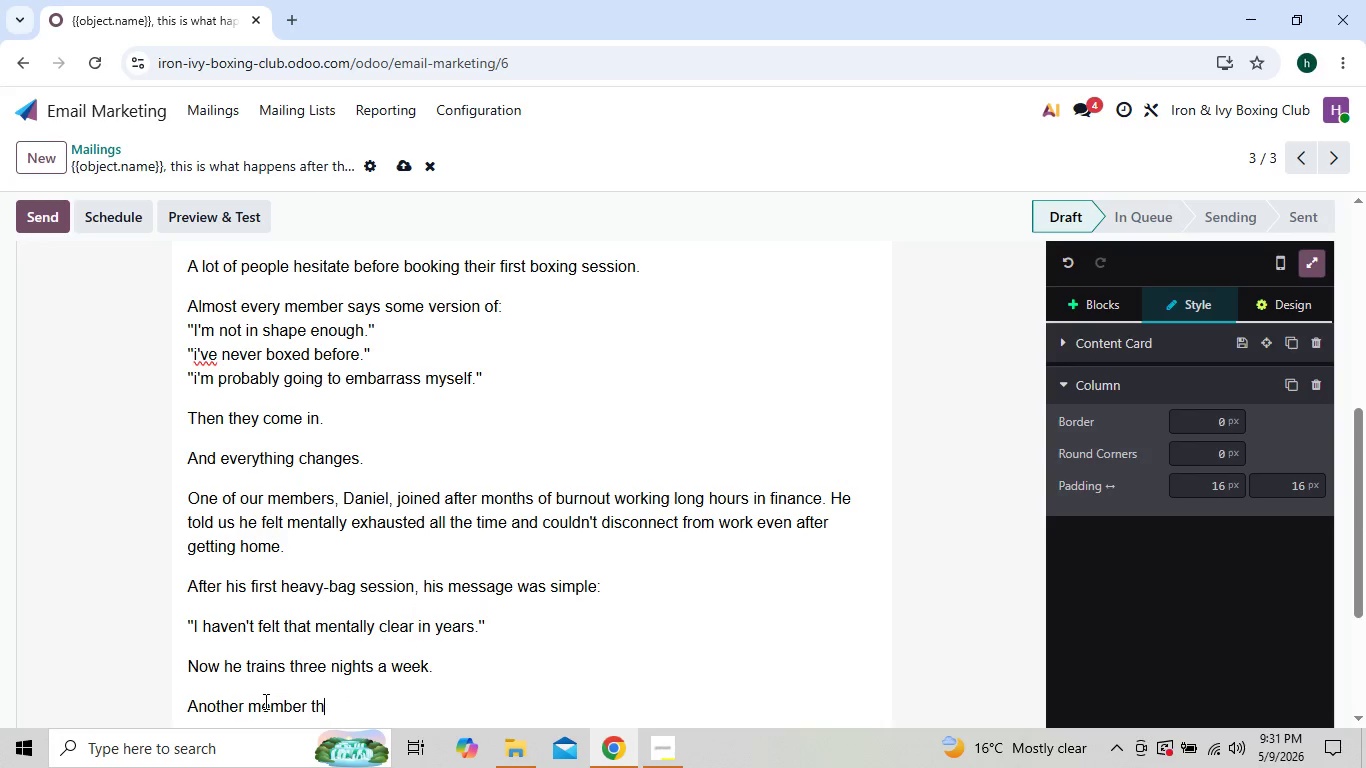 
key(Backspace)
 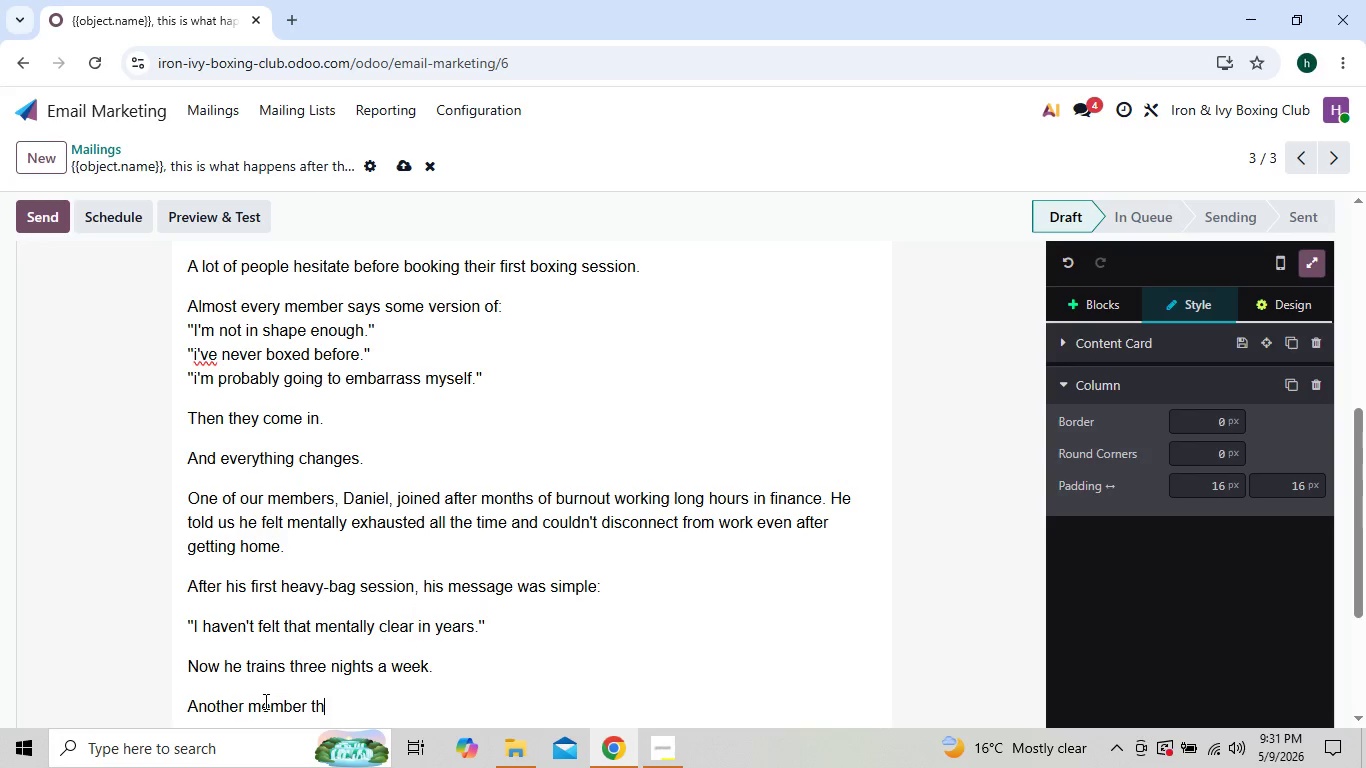 
key(Backspace)
 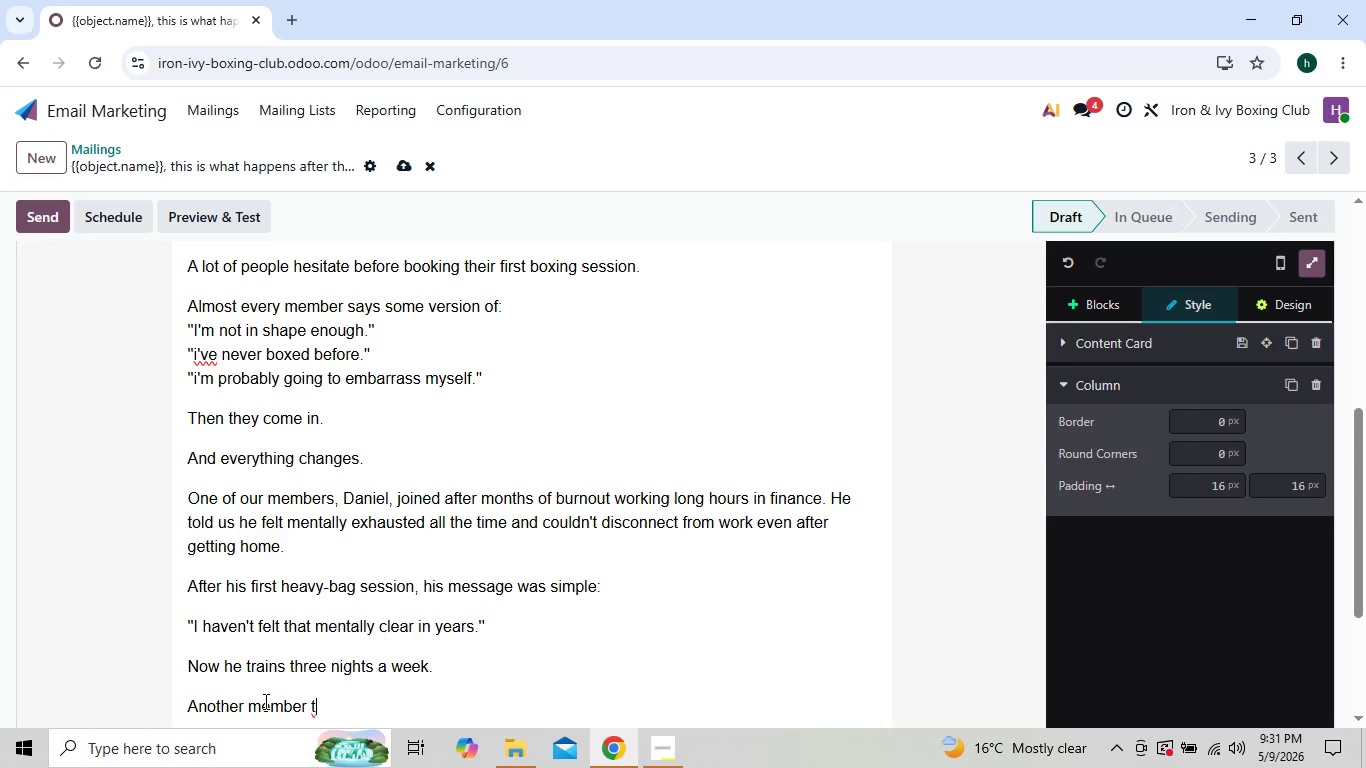 
key(Backspace)
 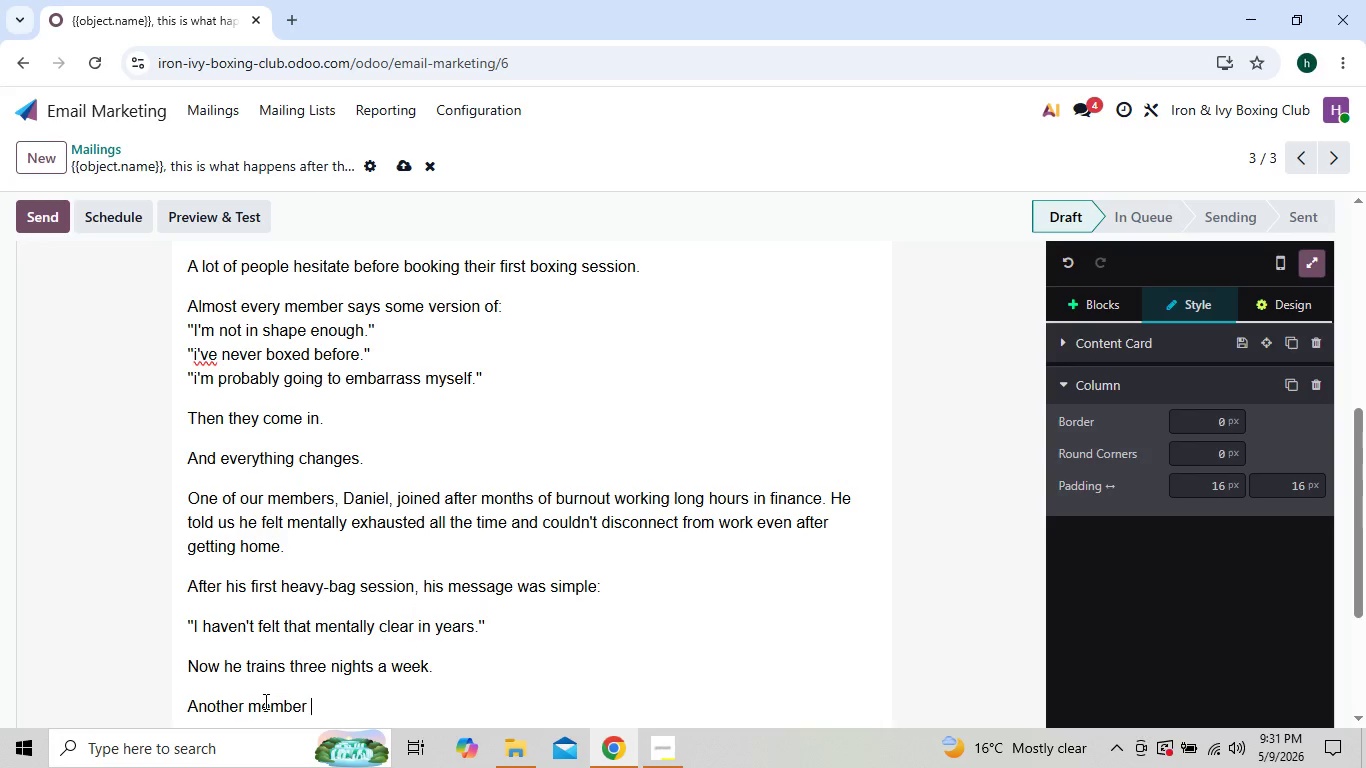 
key(Backspace)
 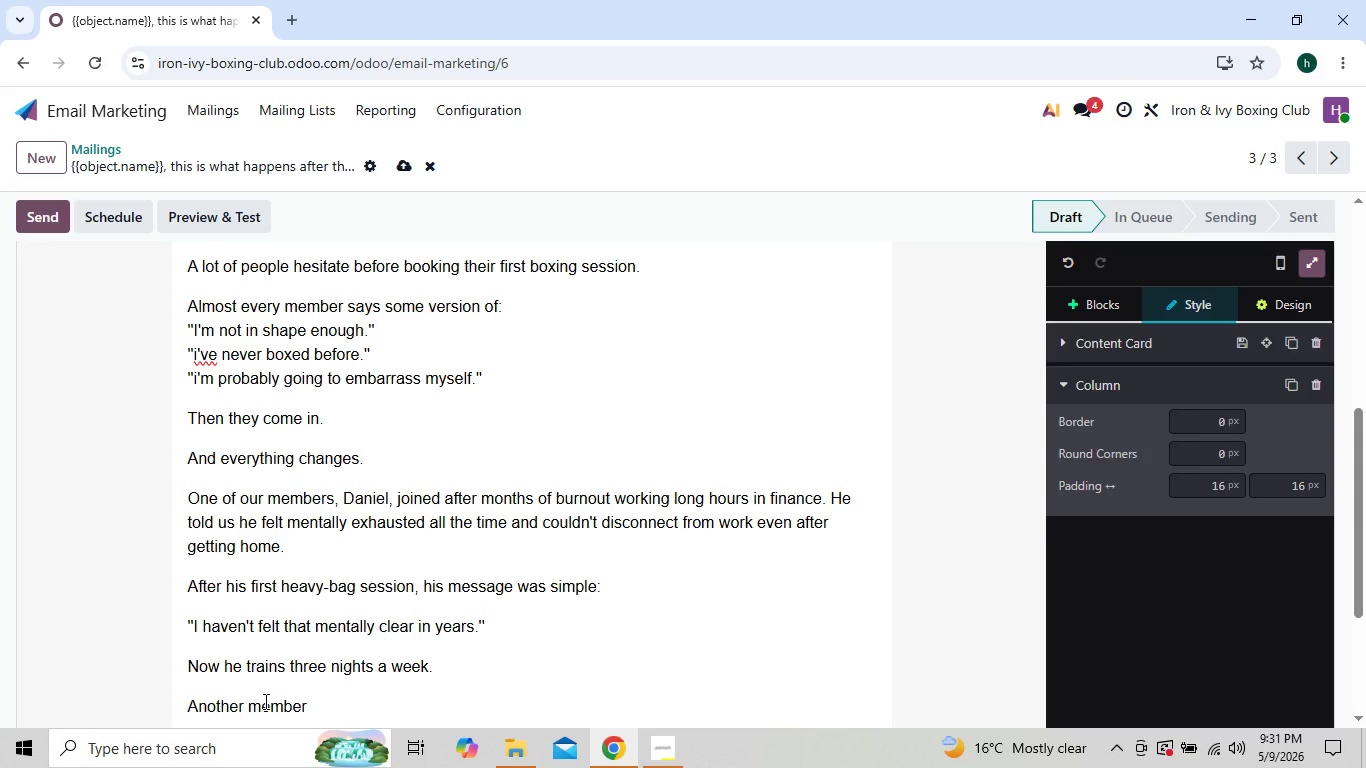 
key(Comma)
 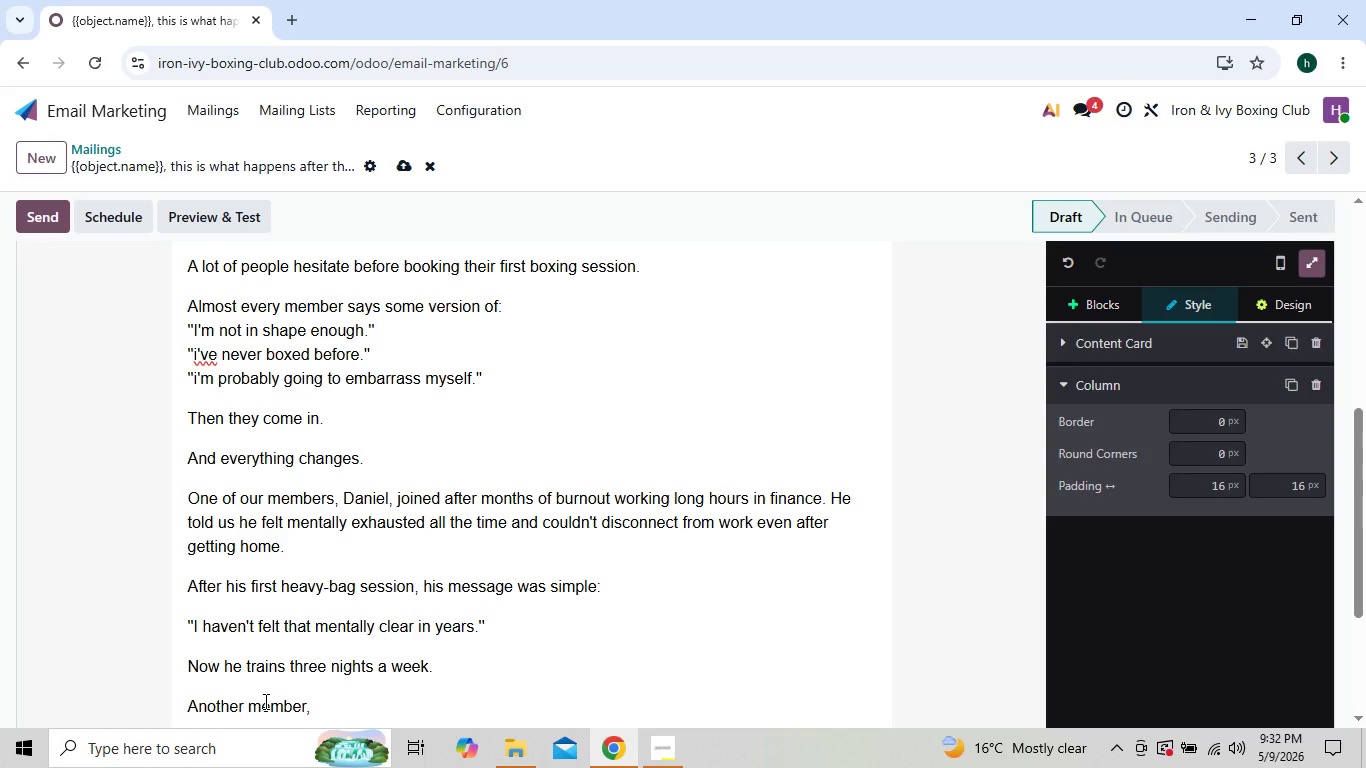 
key(Space)
 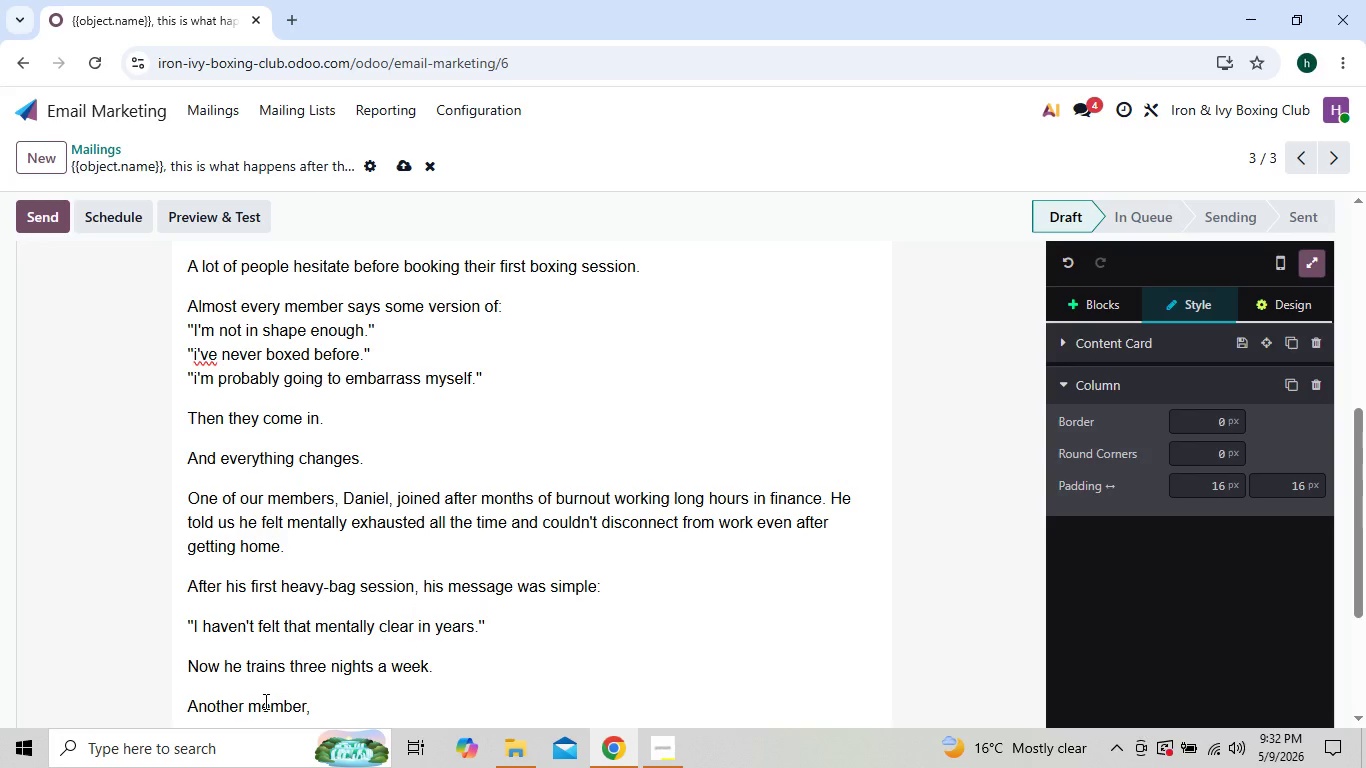 
hold_key(key=ShiftLeft, duration=0.62)
 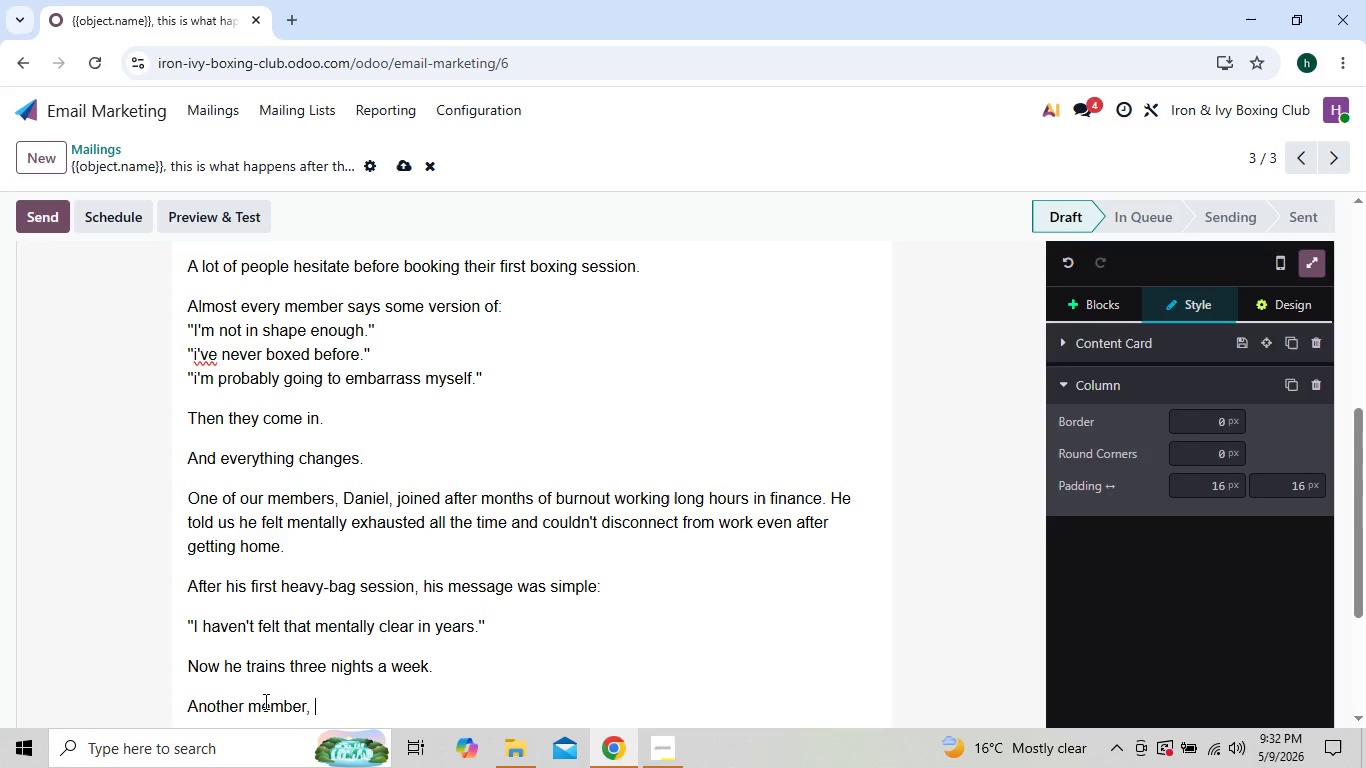 
type(sara, originally )
 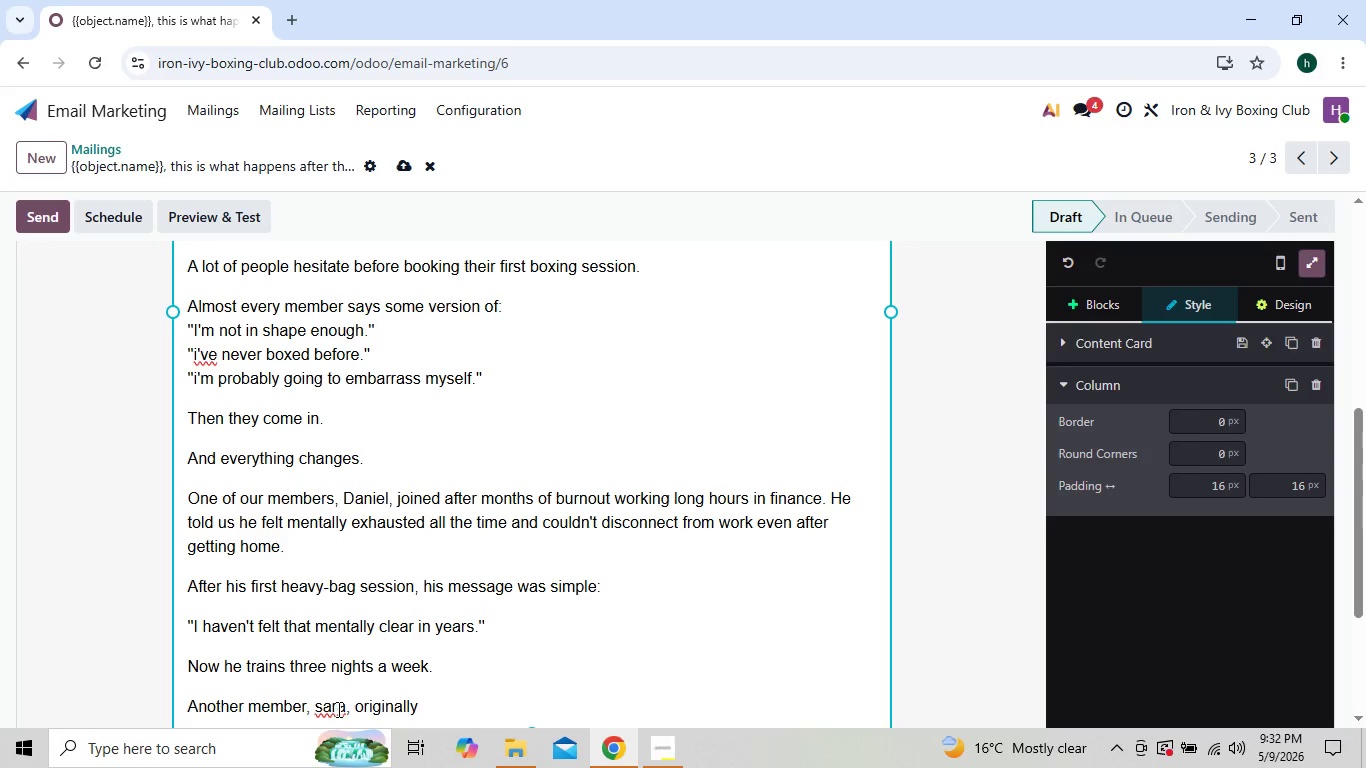 
left_click([344, 709])
 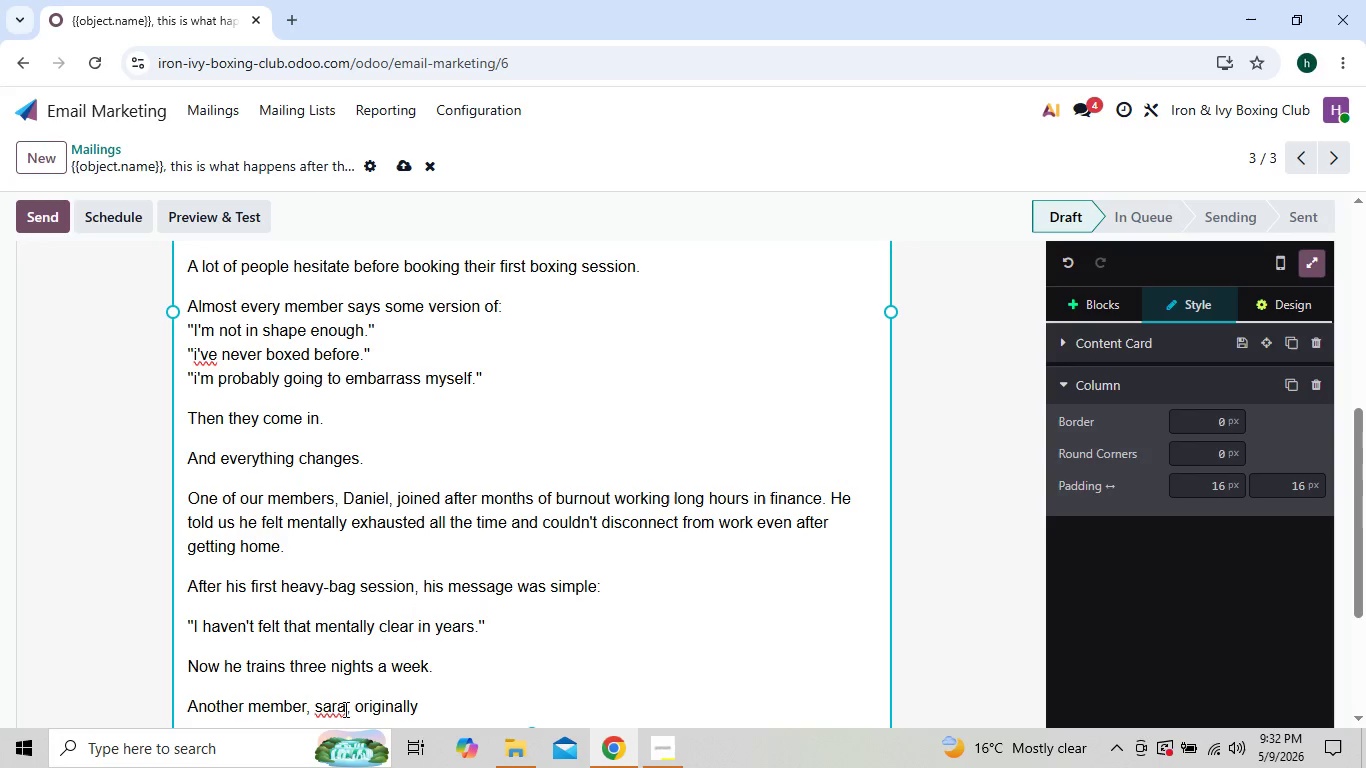 
key(H)
 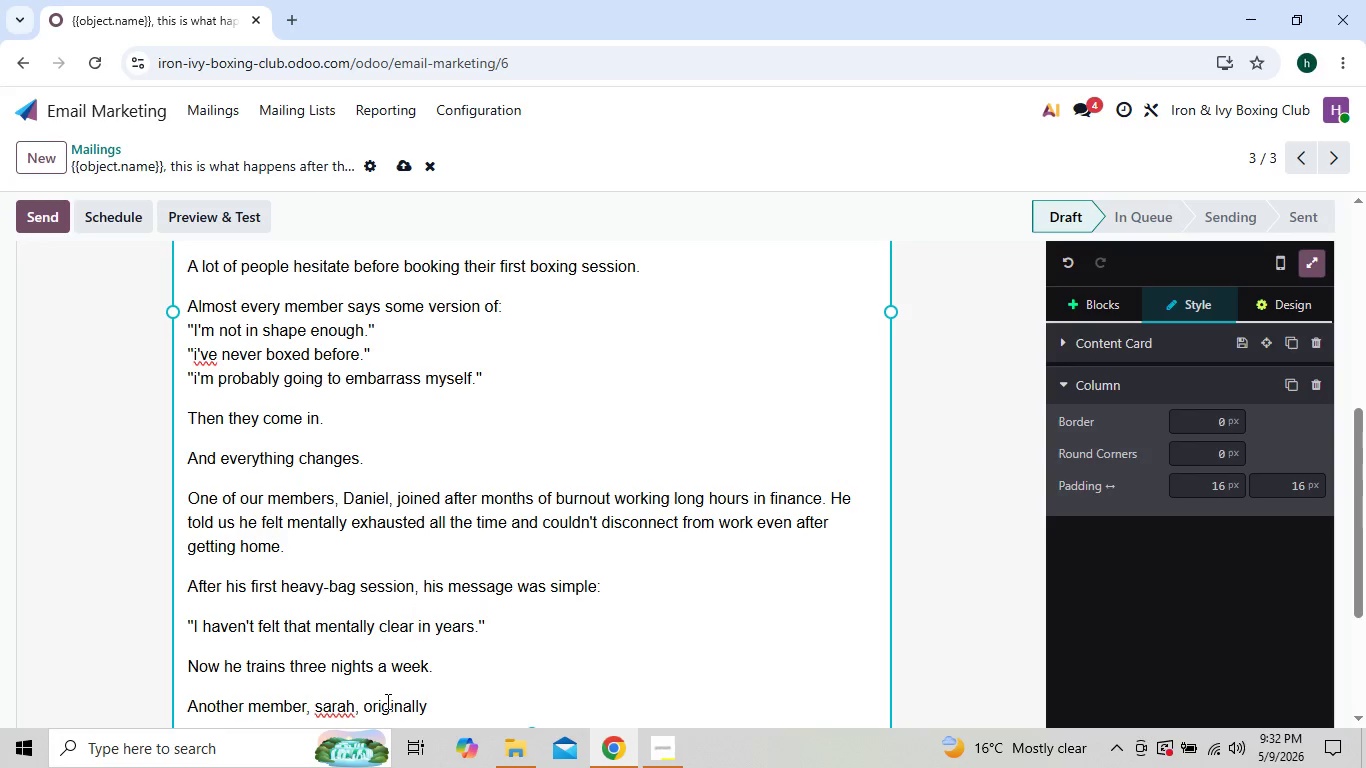 
wait(7.91)
 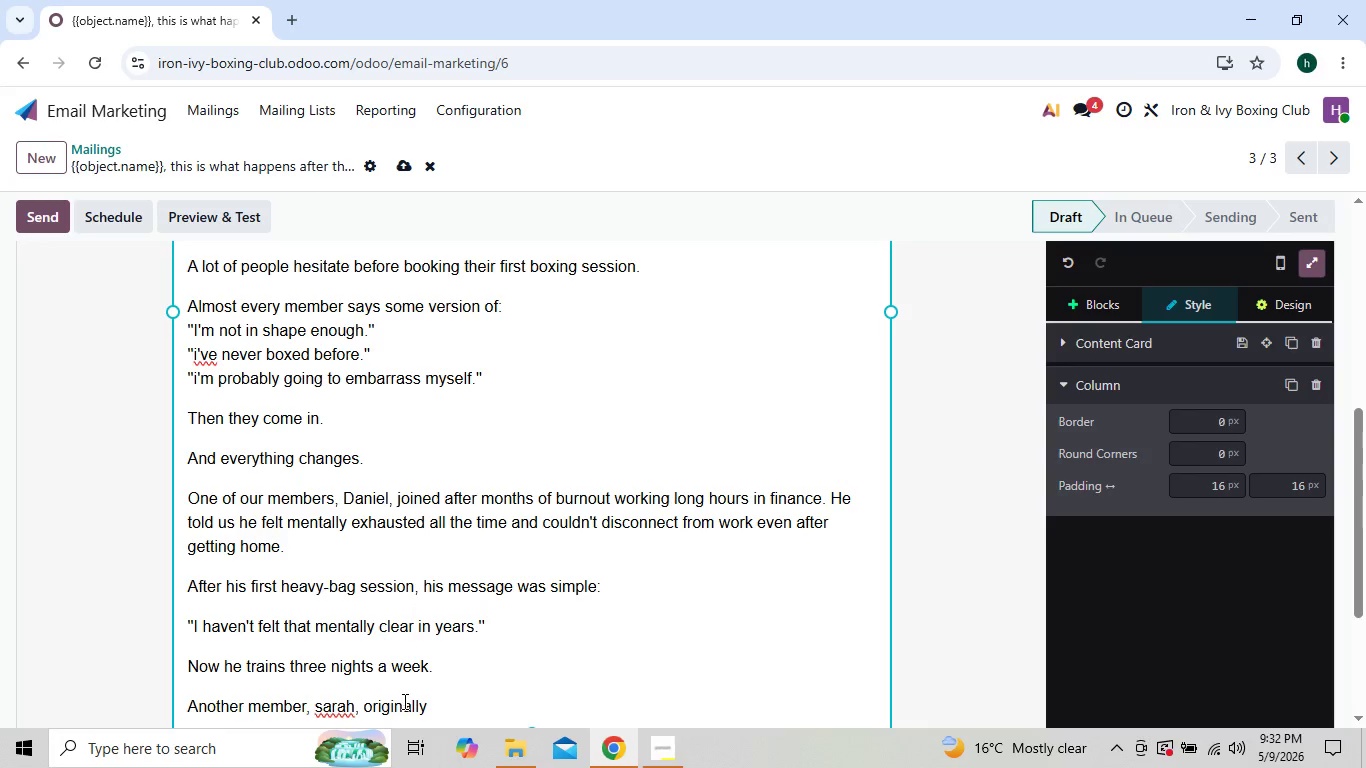 
right_click([339, 705])
 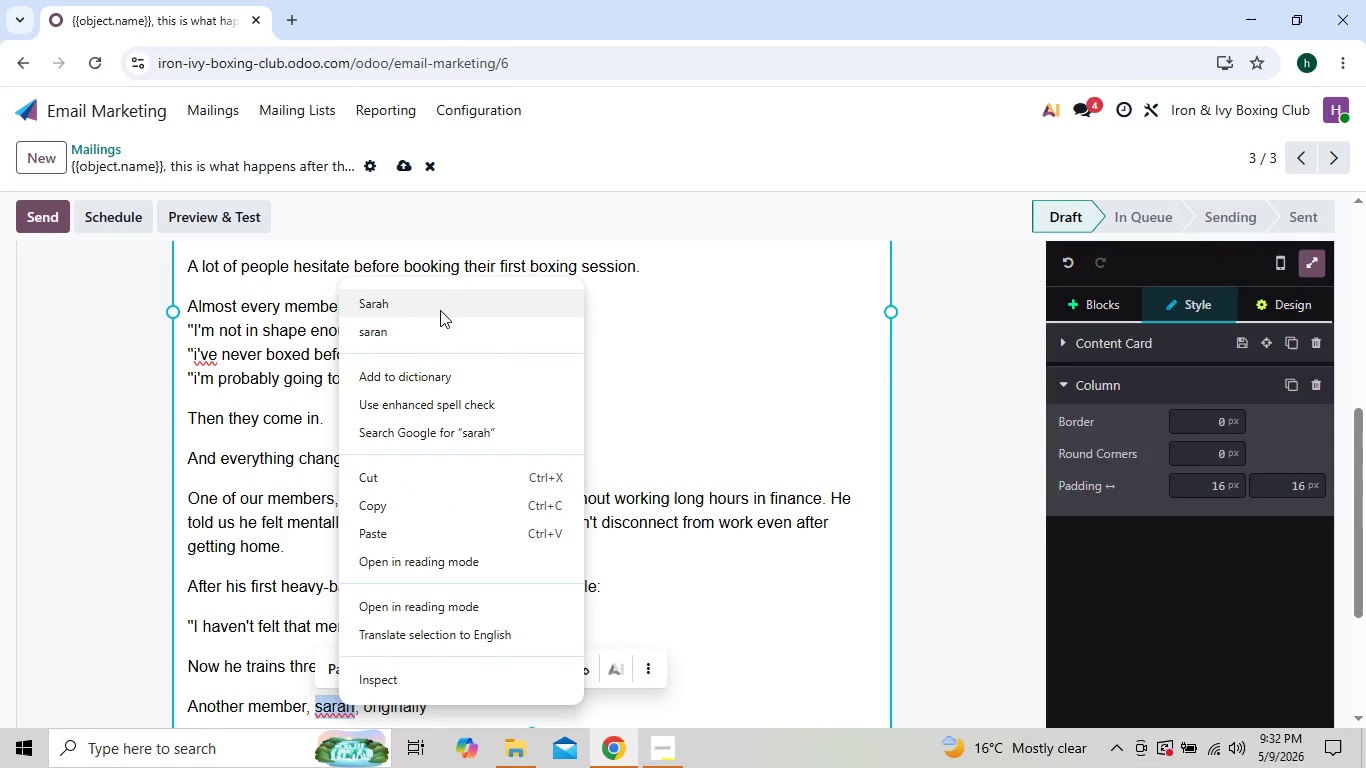 
left_click([441, 308])
 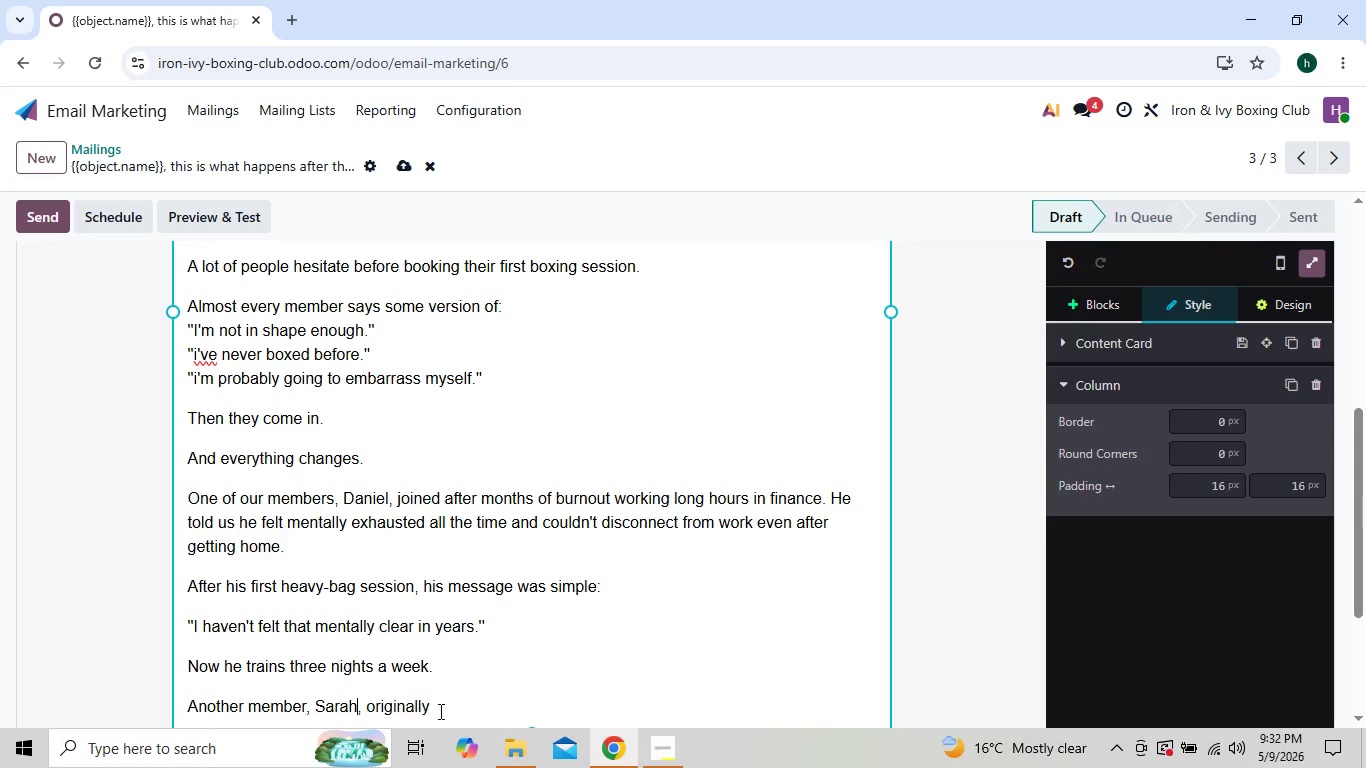 
left_click([440, 707])
 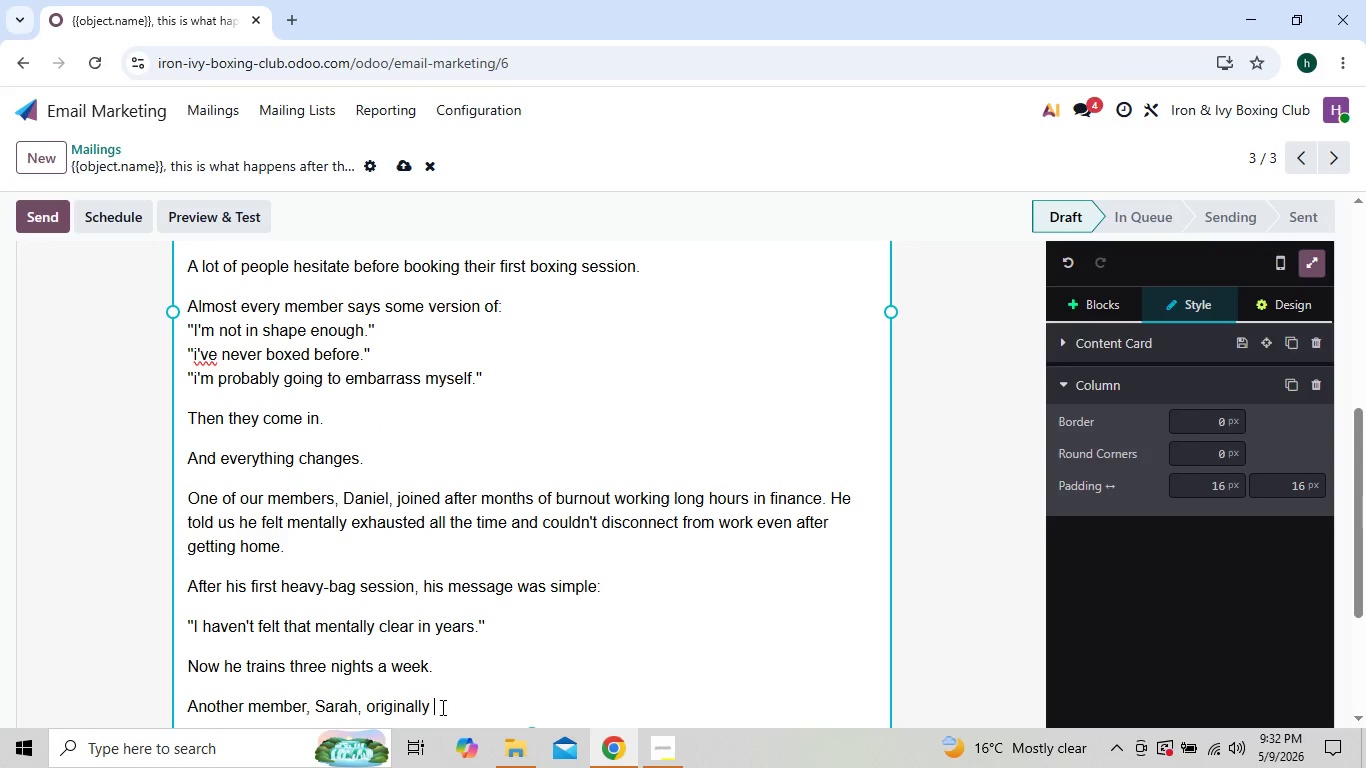 
left_click([449, 707])
 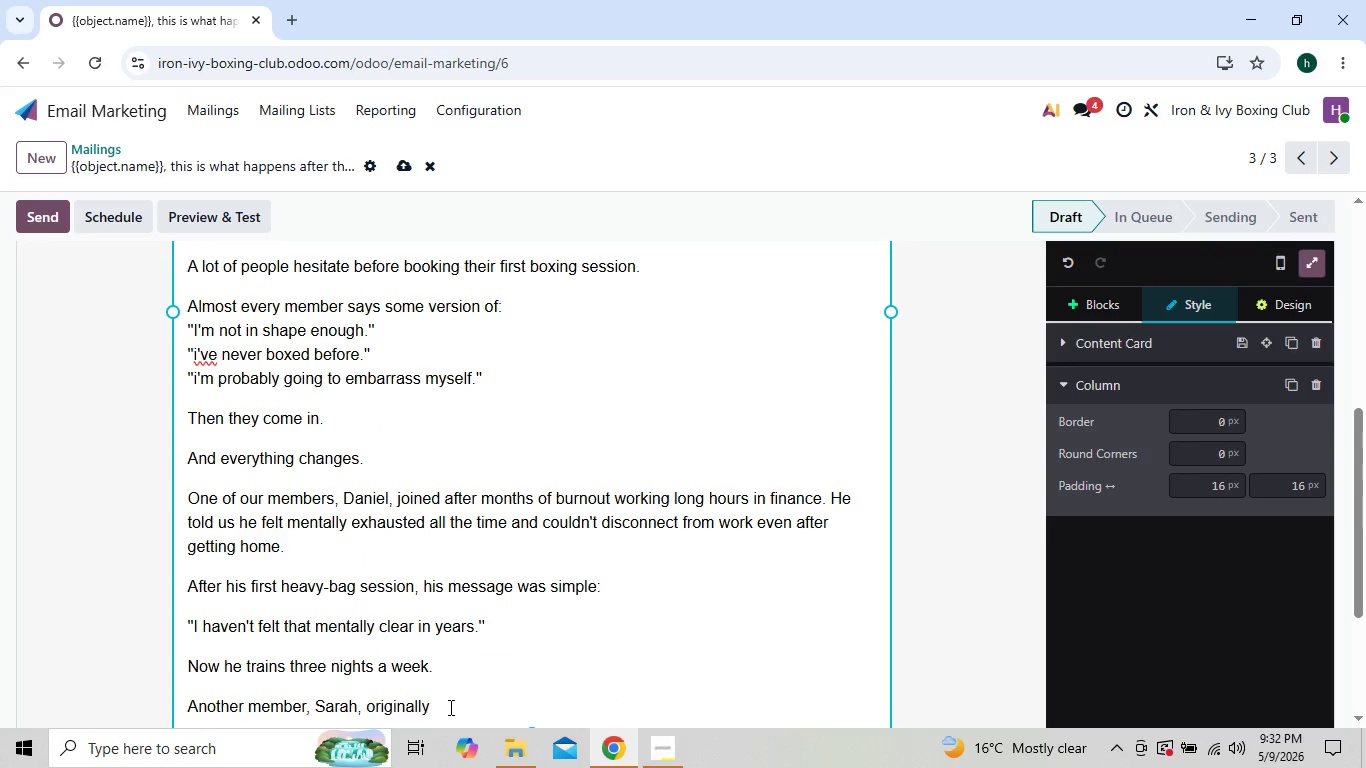 
hold_key(key=ShiftLeft, duration=0.58)
 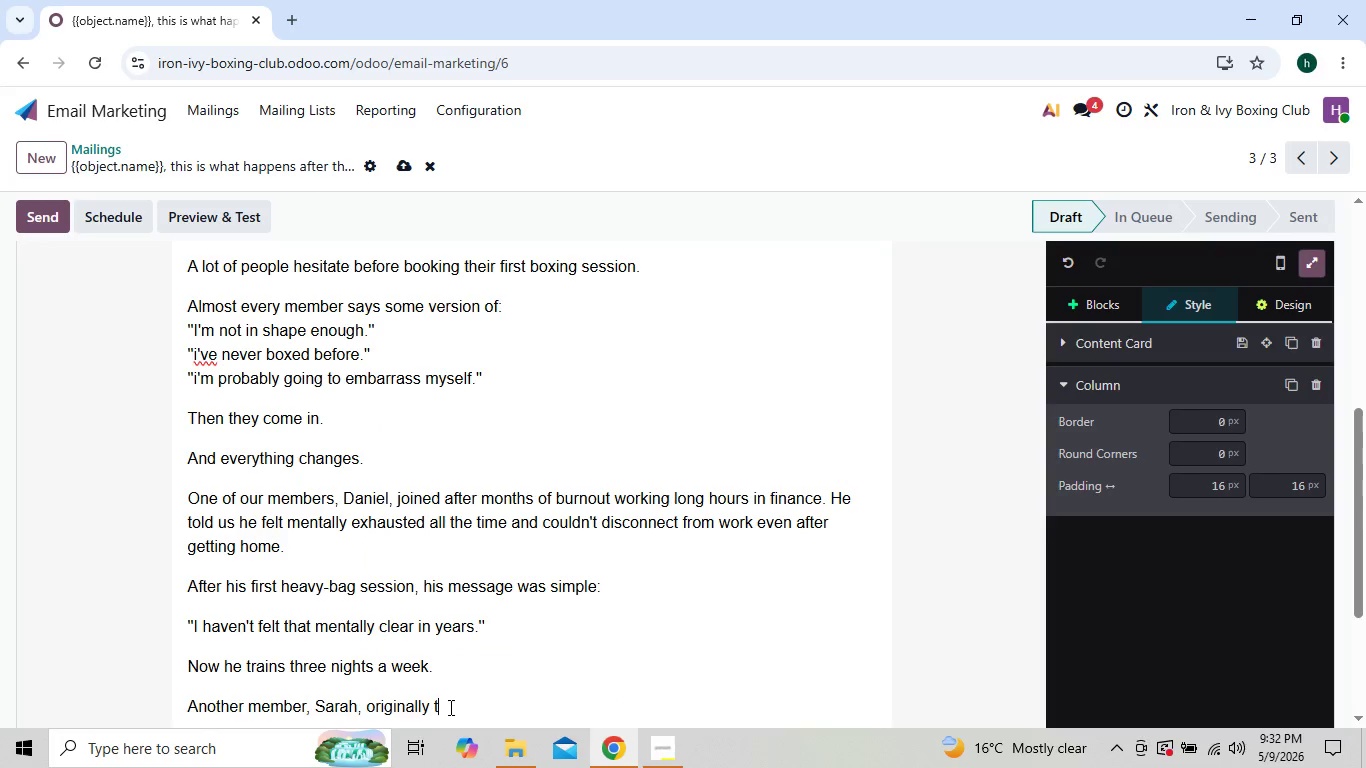 
type(thought boxing)
 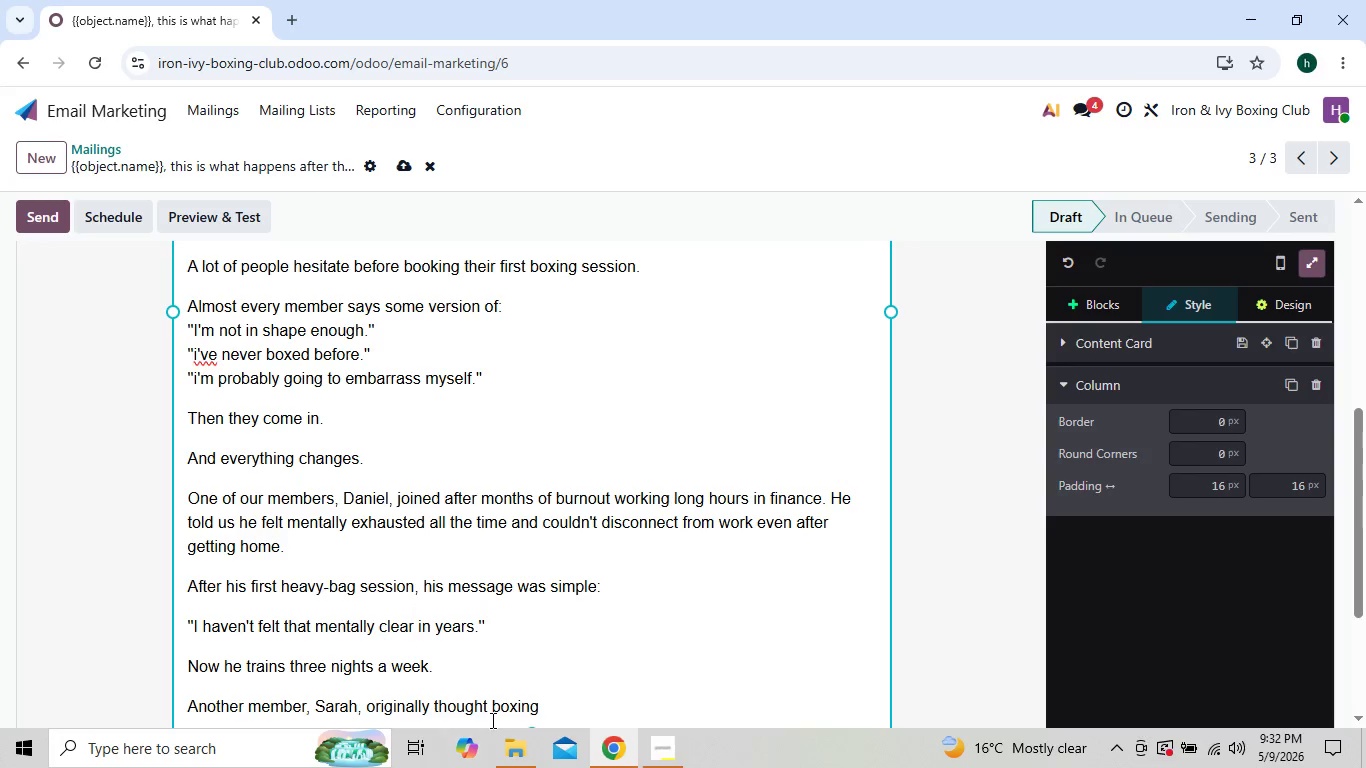 
wait(7.19)
 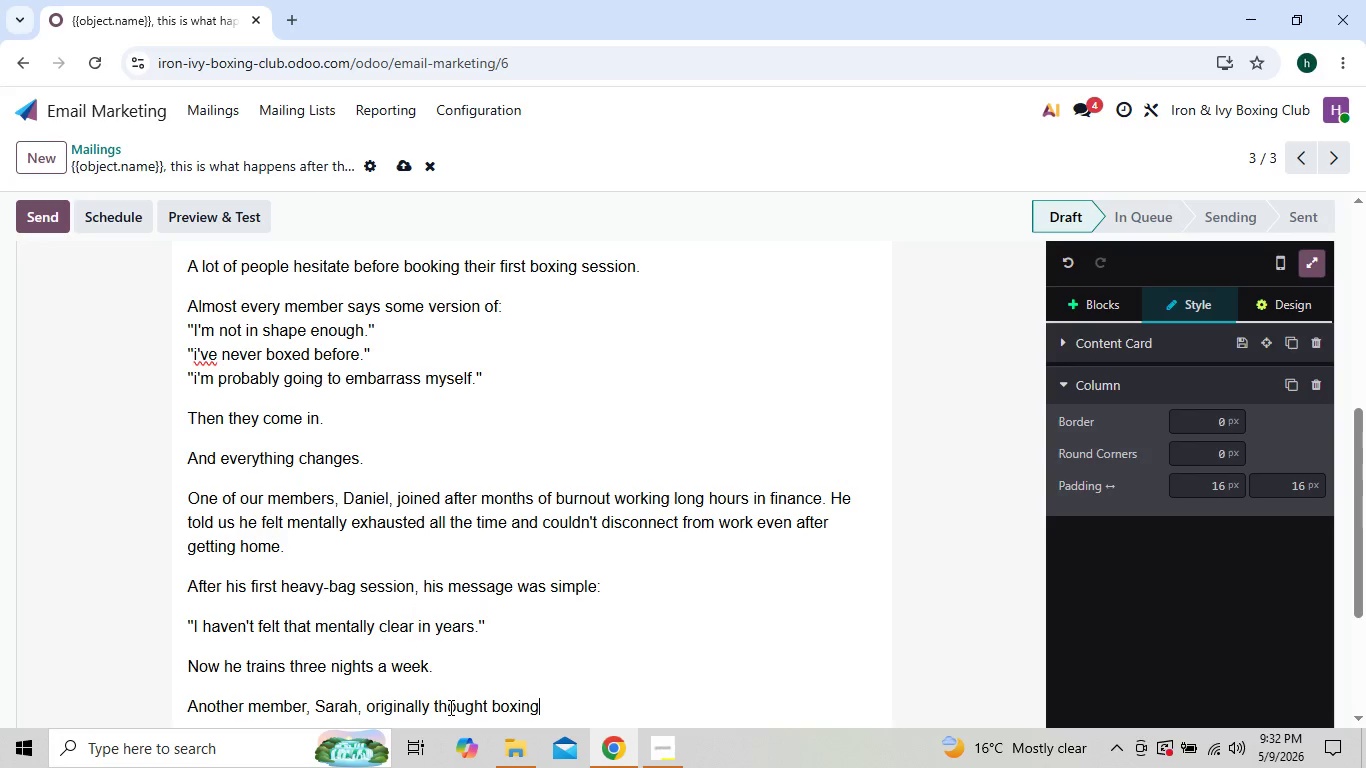 
type( looked inimidae)
 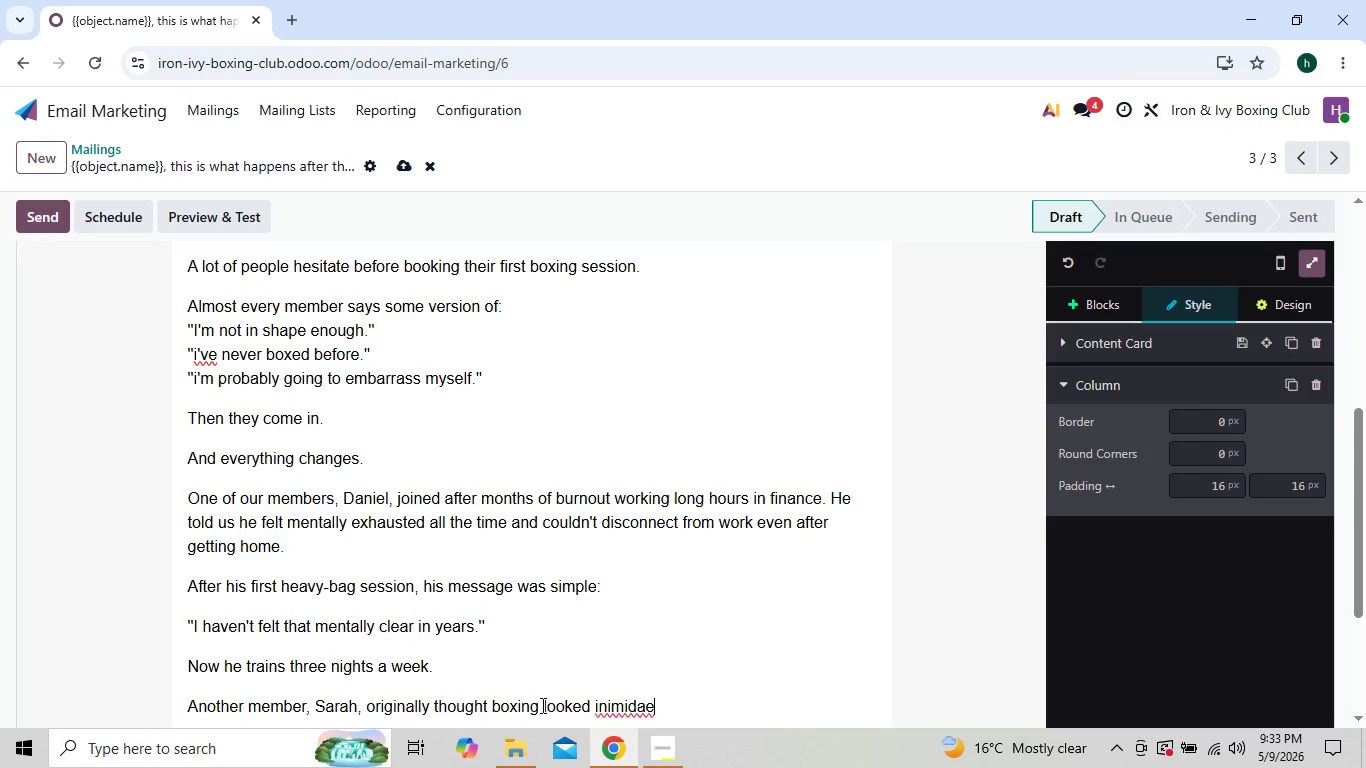 
key(ArrowLeft)
 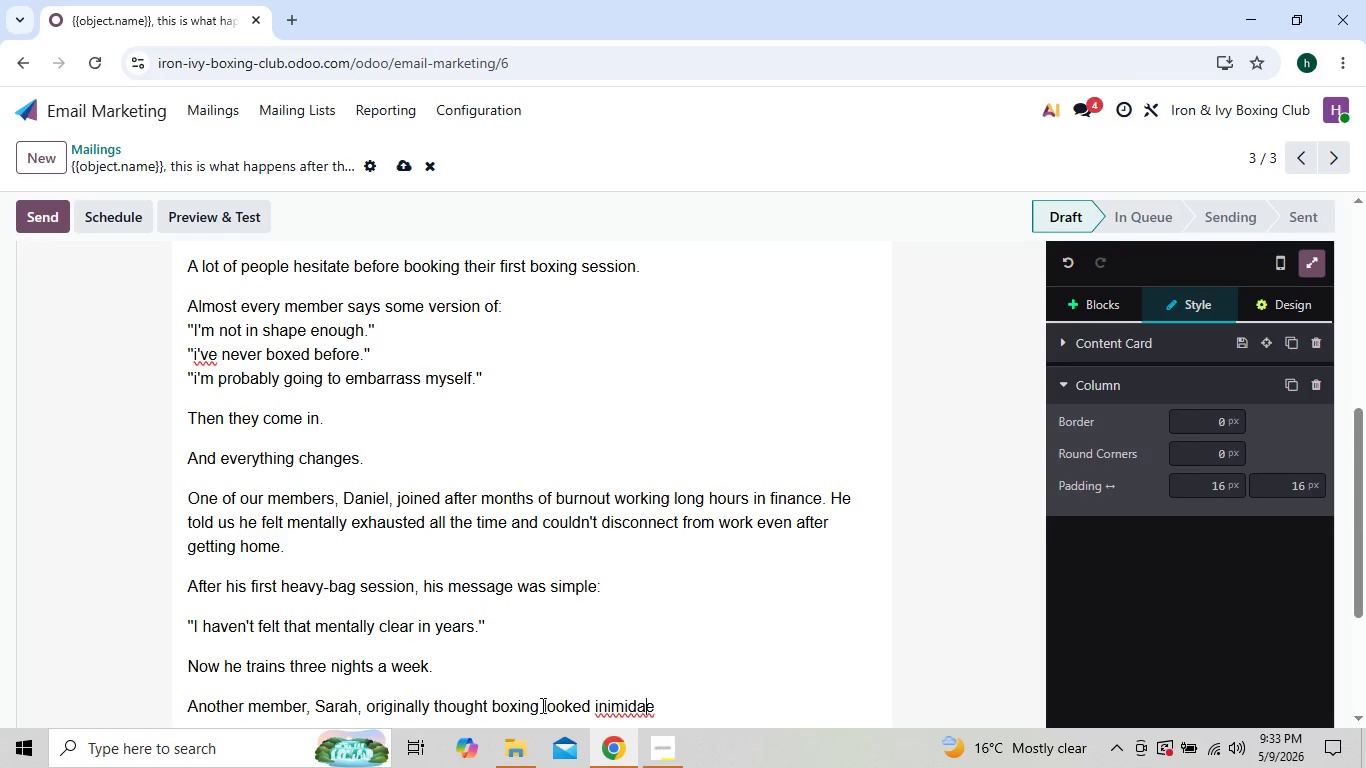 
key(T)
 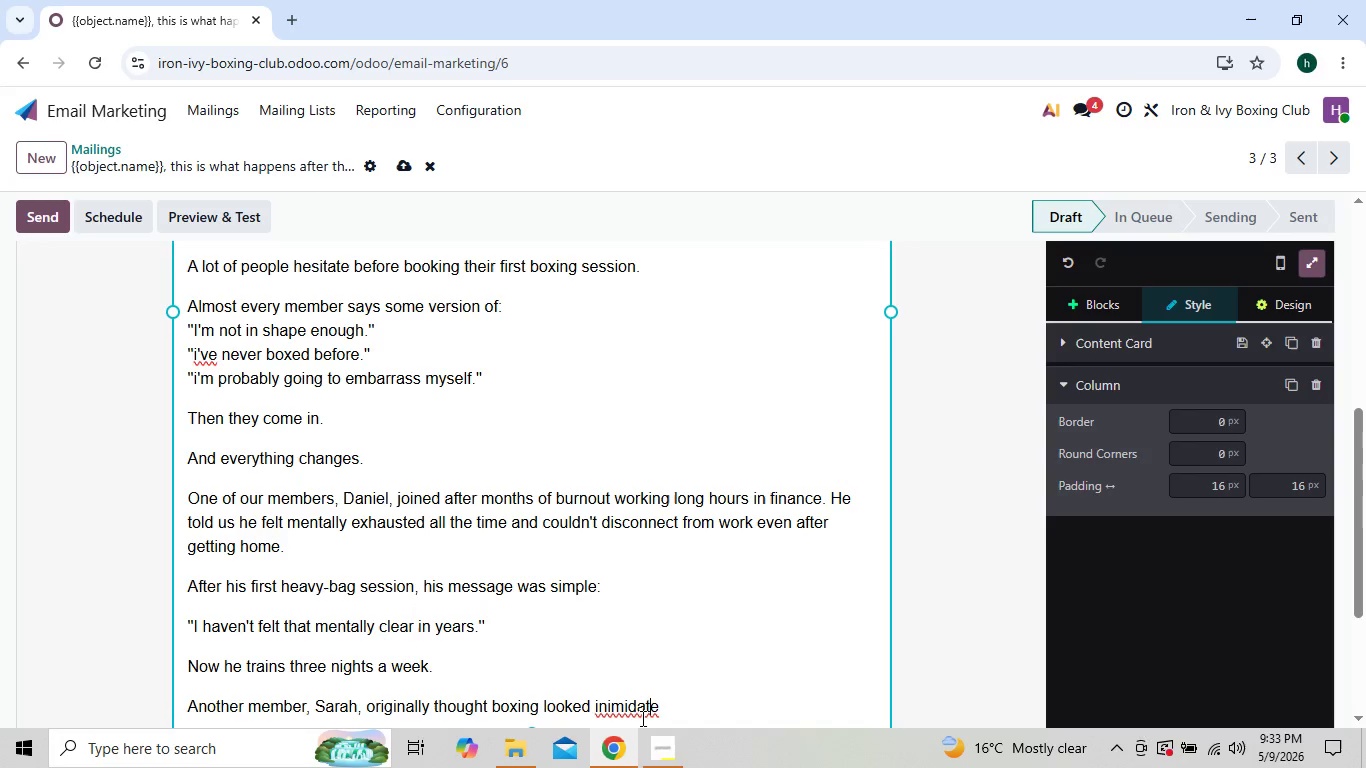 
left_click([661, 706])
 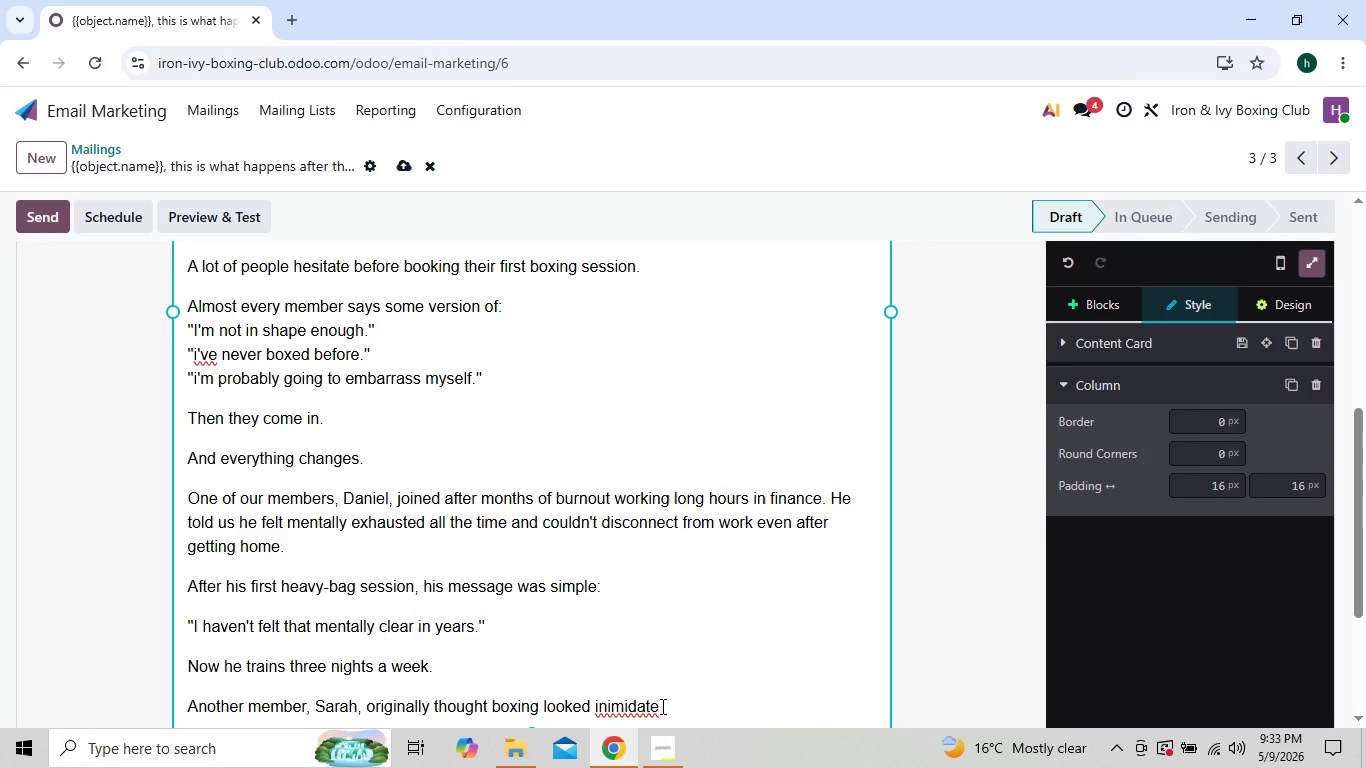 
key(Backspace)
key(Backspace)
key(Backspace)
key(Backspace)
key(Backspace)
key(Backspace)
key(Backspace)
type(timidating. six weeks later, she described )
 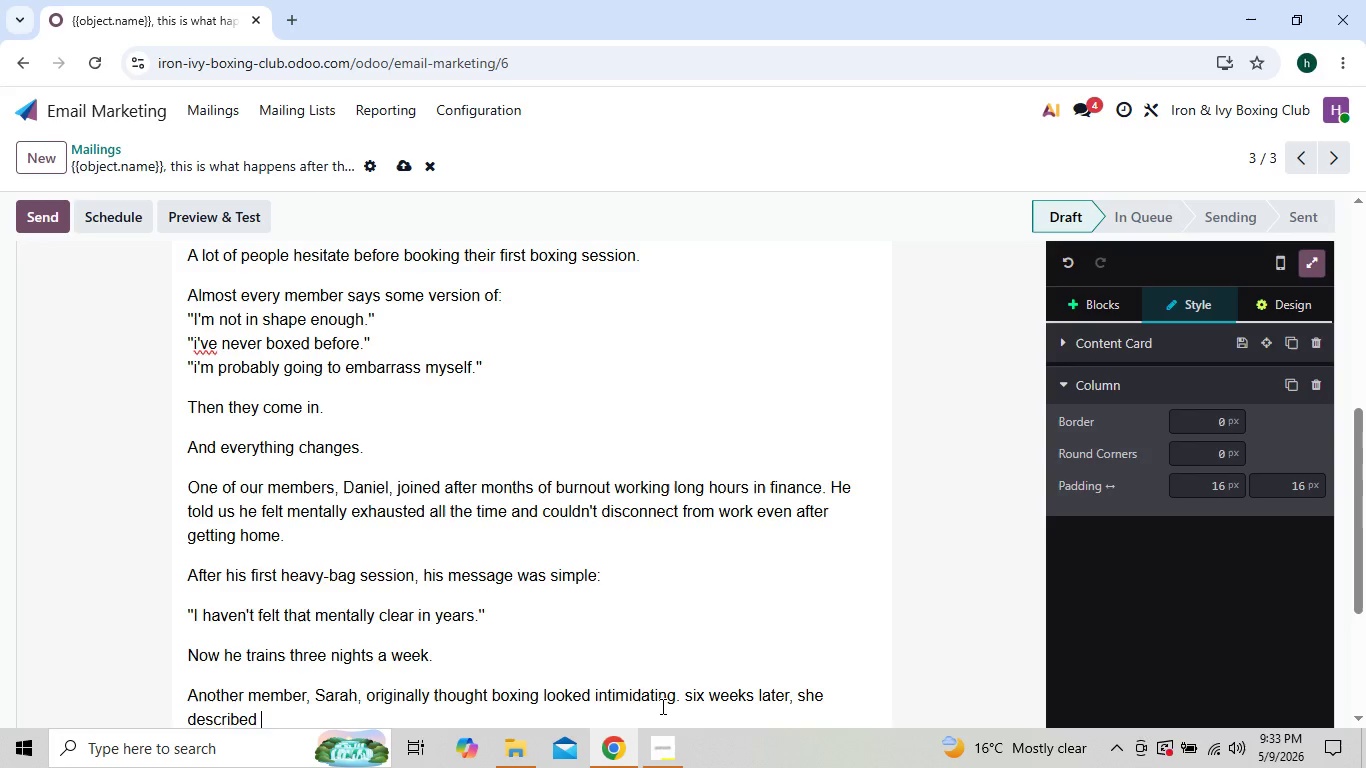 
type(training)
 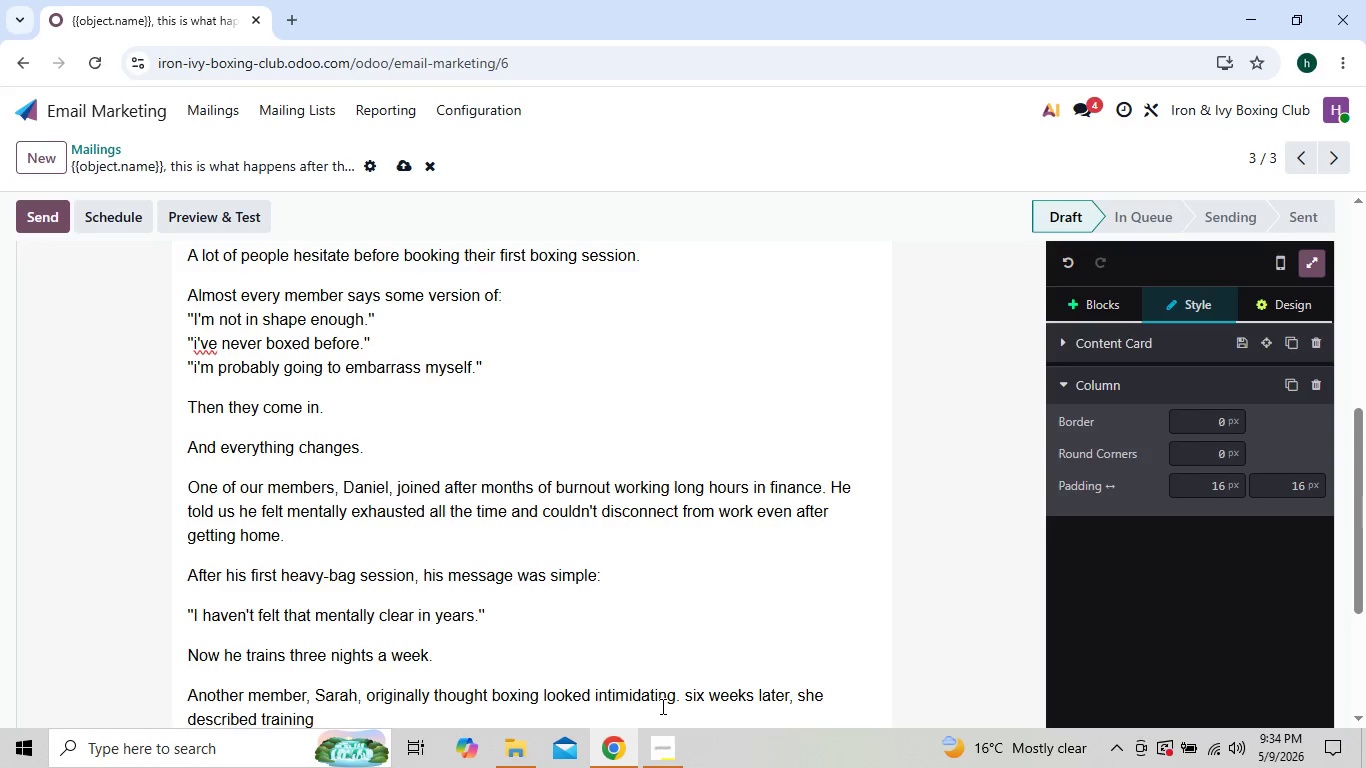 
type( as:)
 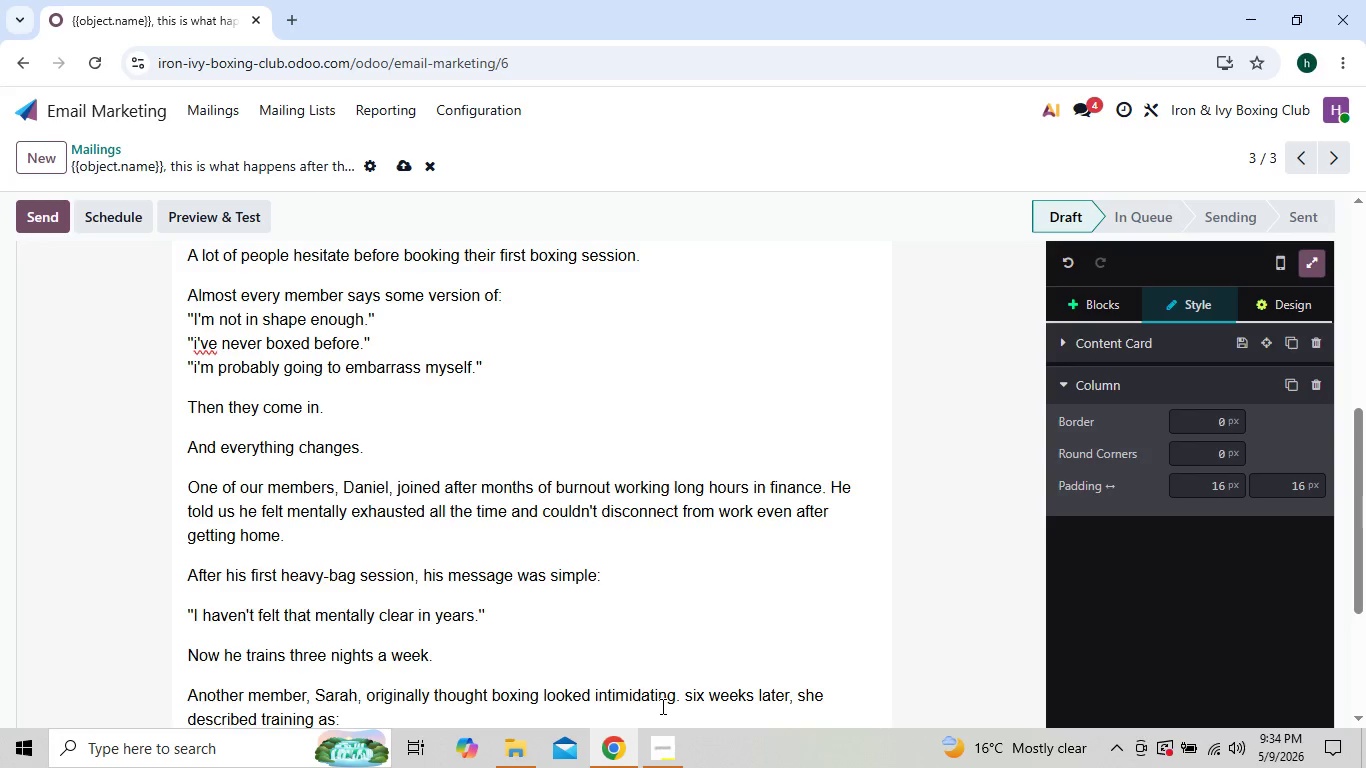 
key(Shift+ShiftRight)
 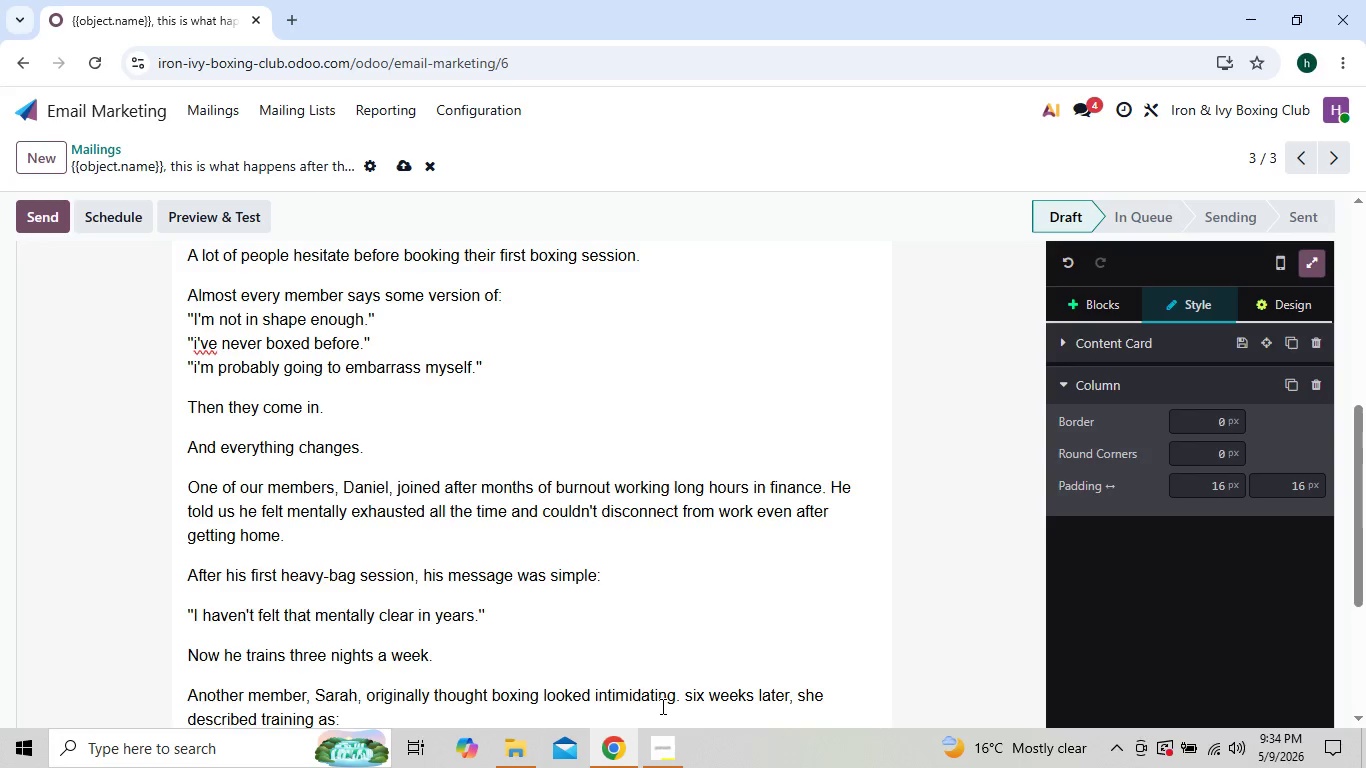 
key(Shift+Enter)
 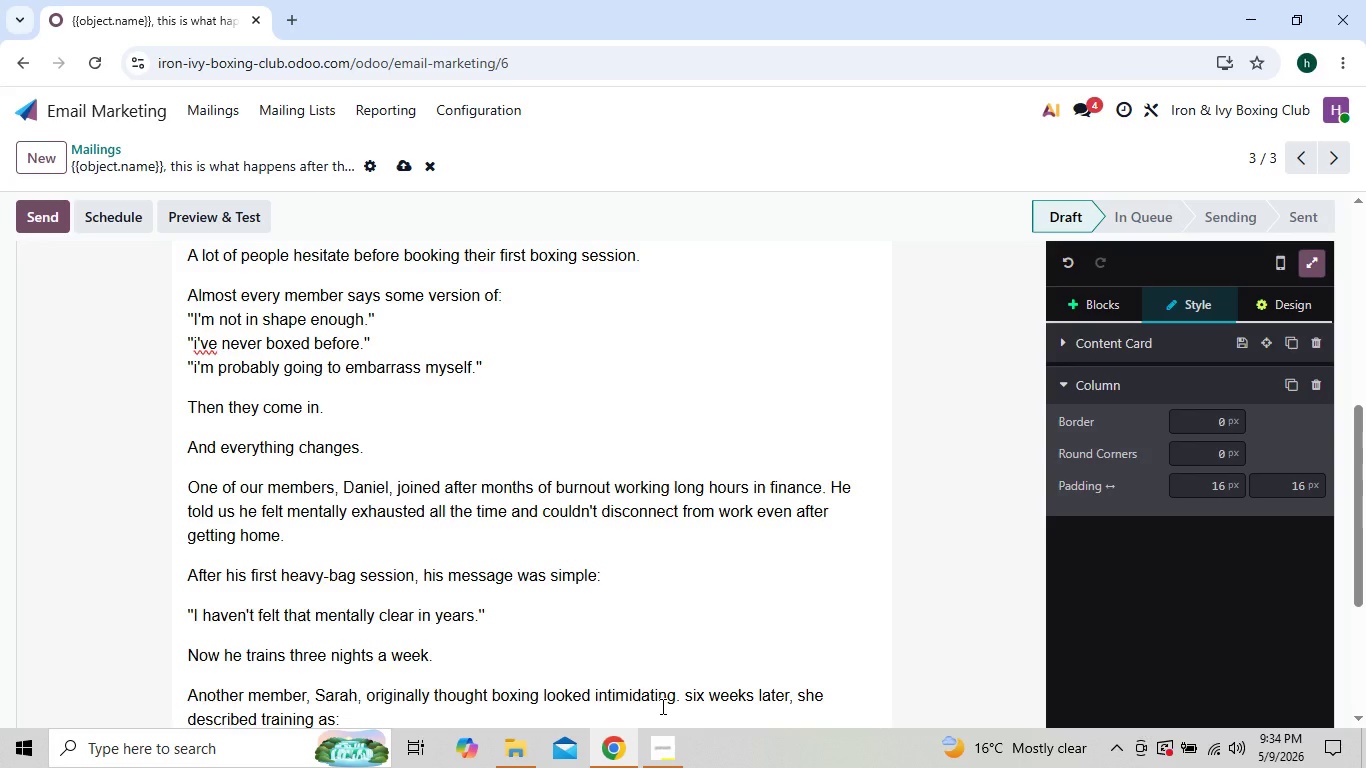 
type(The)
 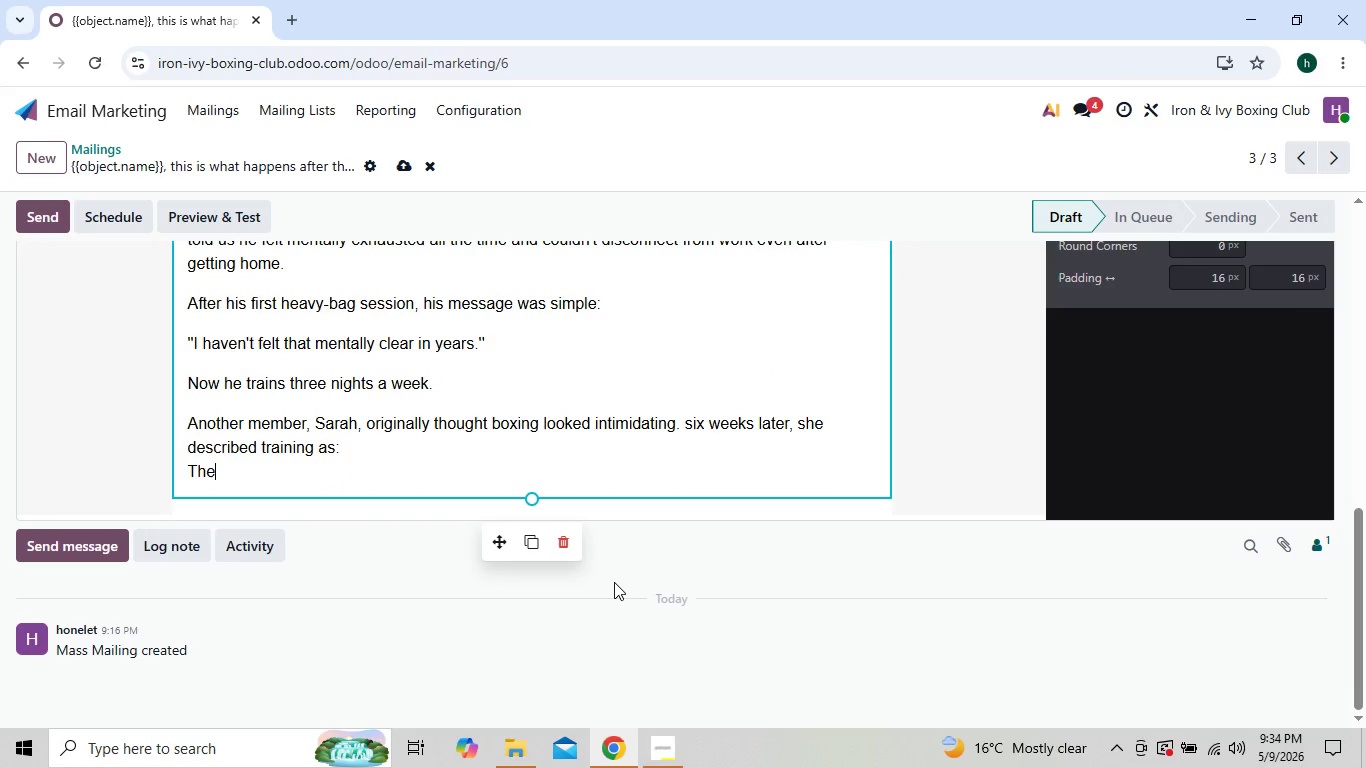 
type(healh)
key(Backspace)
key(Backspace)
key(Backspace)
key(Backspace)
key(Backspace)
type( he)
 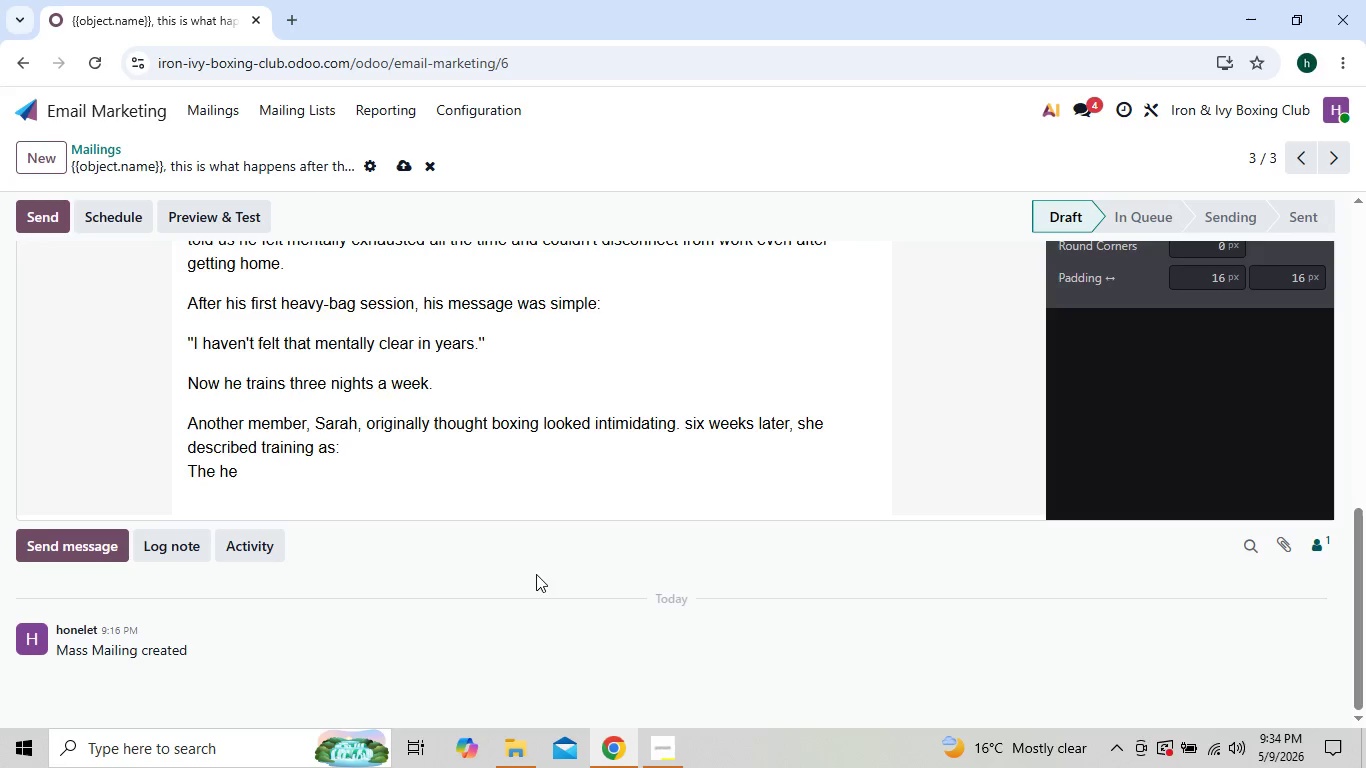 
wait(6.49)
 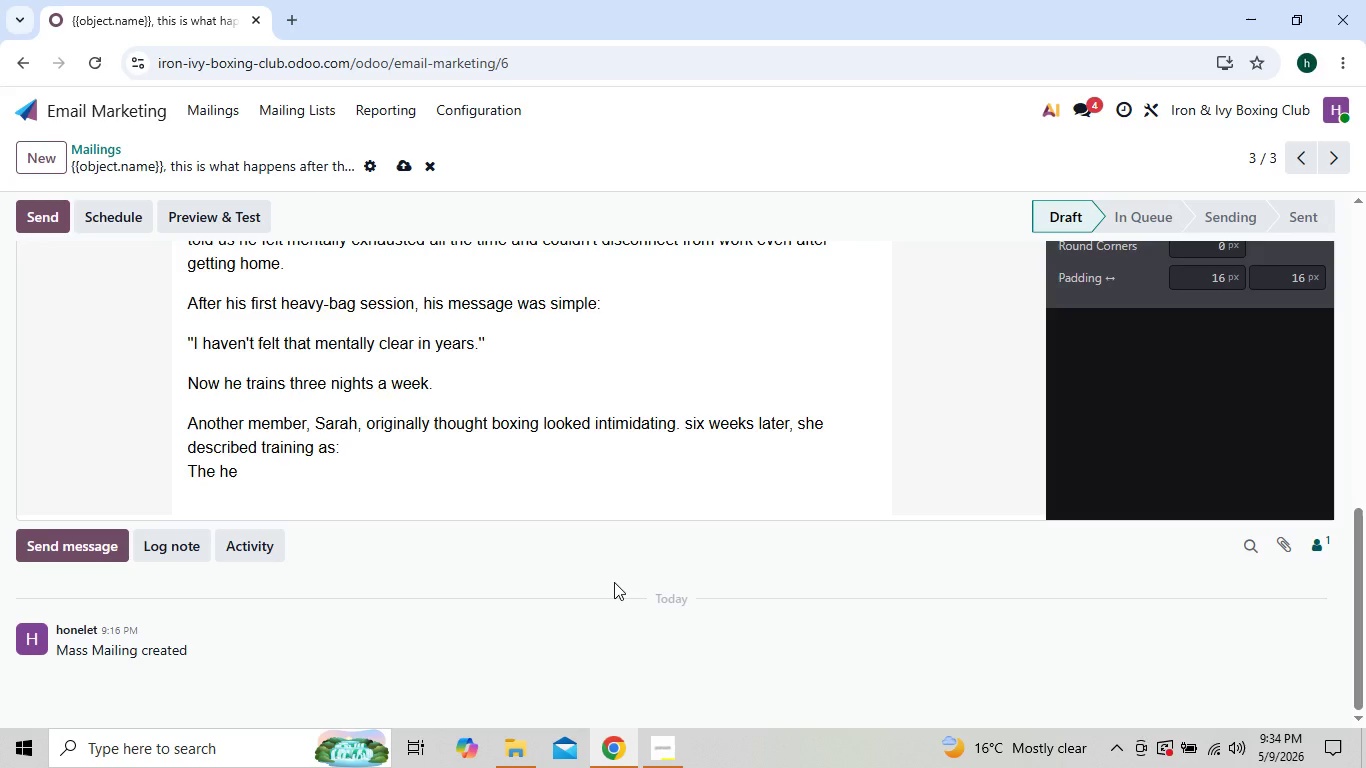 
left_click([264, 471])
 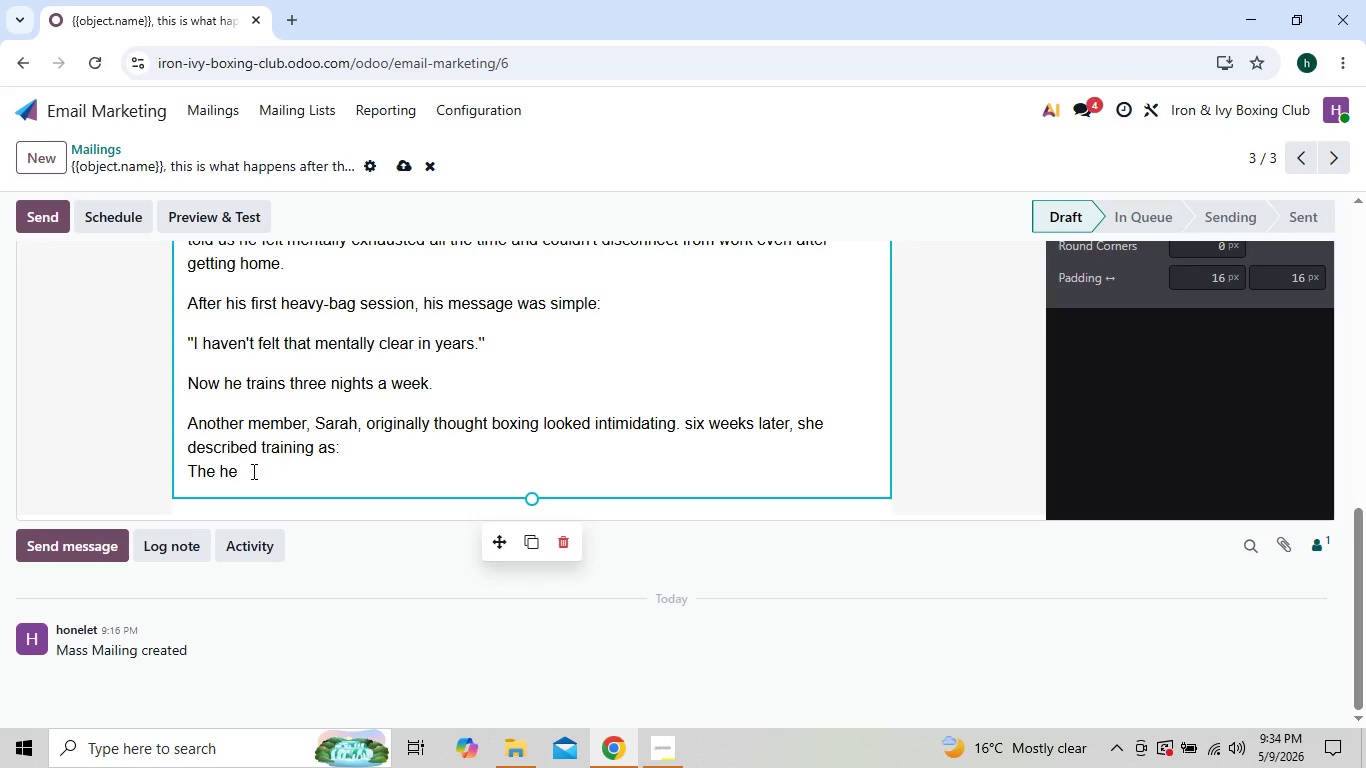 
left_click([252, 471])
 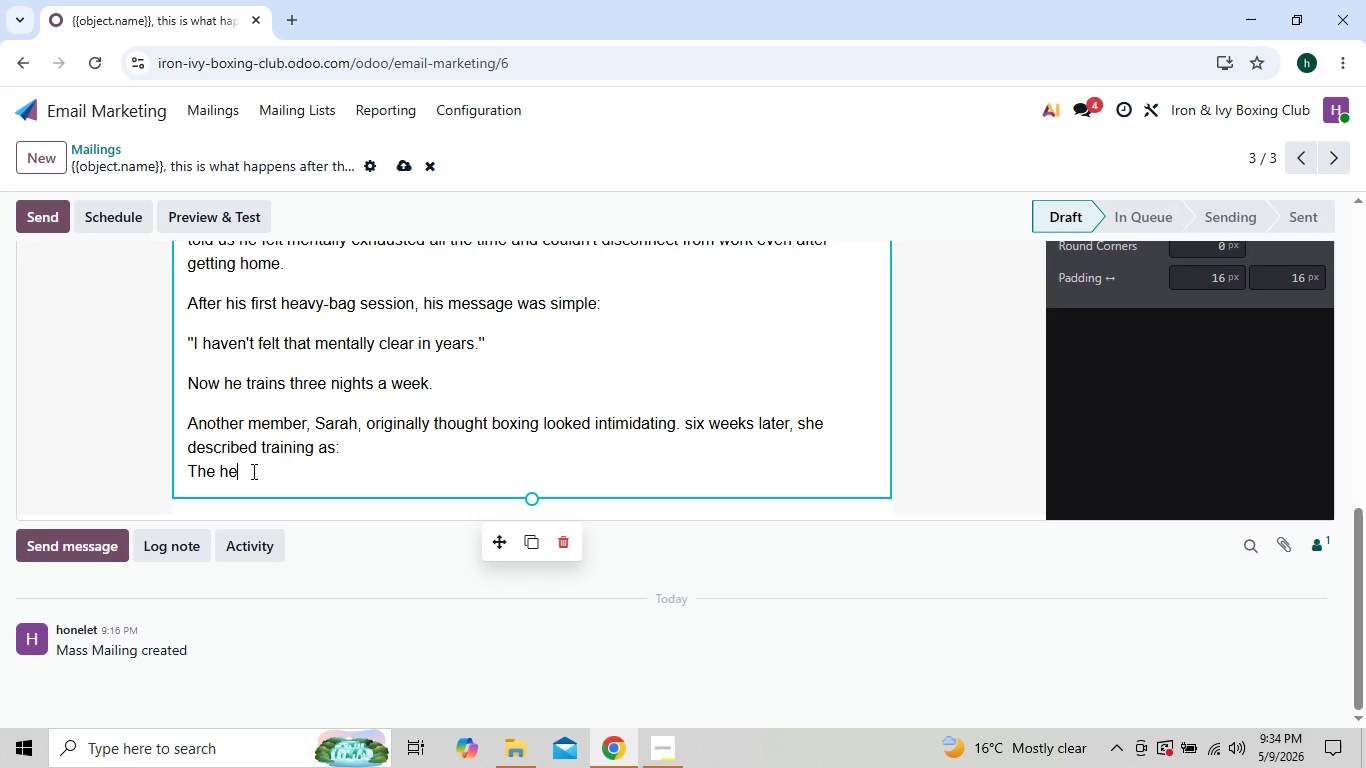 
type(althiest sress outlet )
 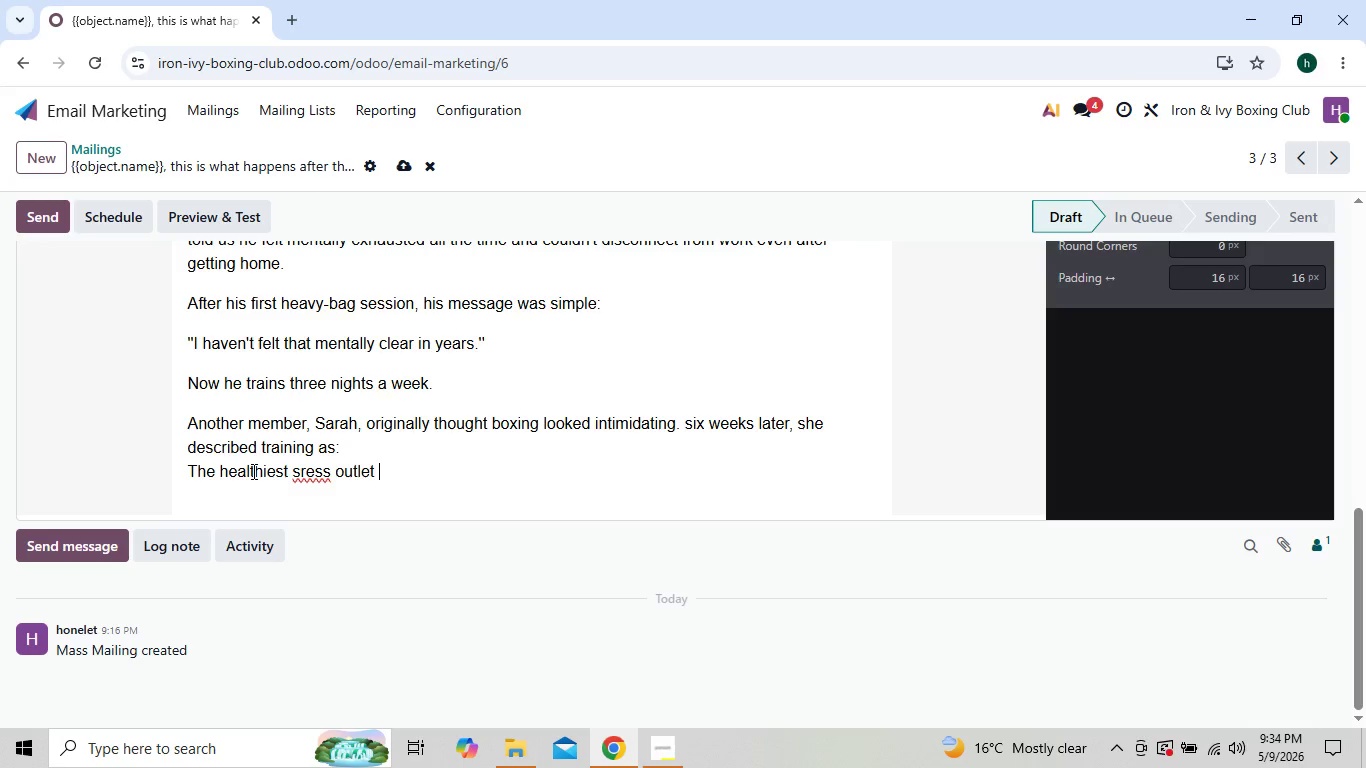 
type(I've ever had)
 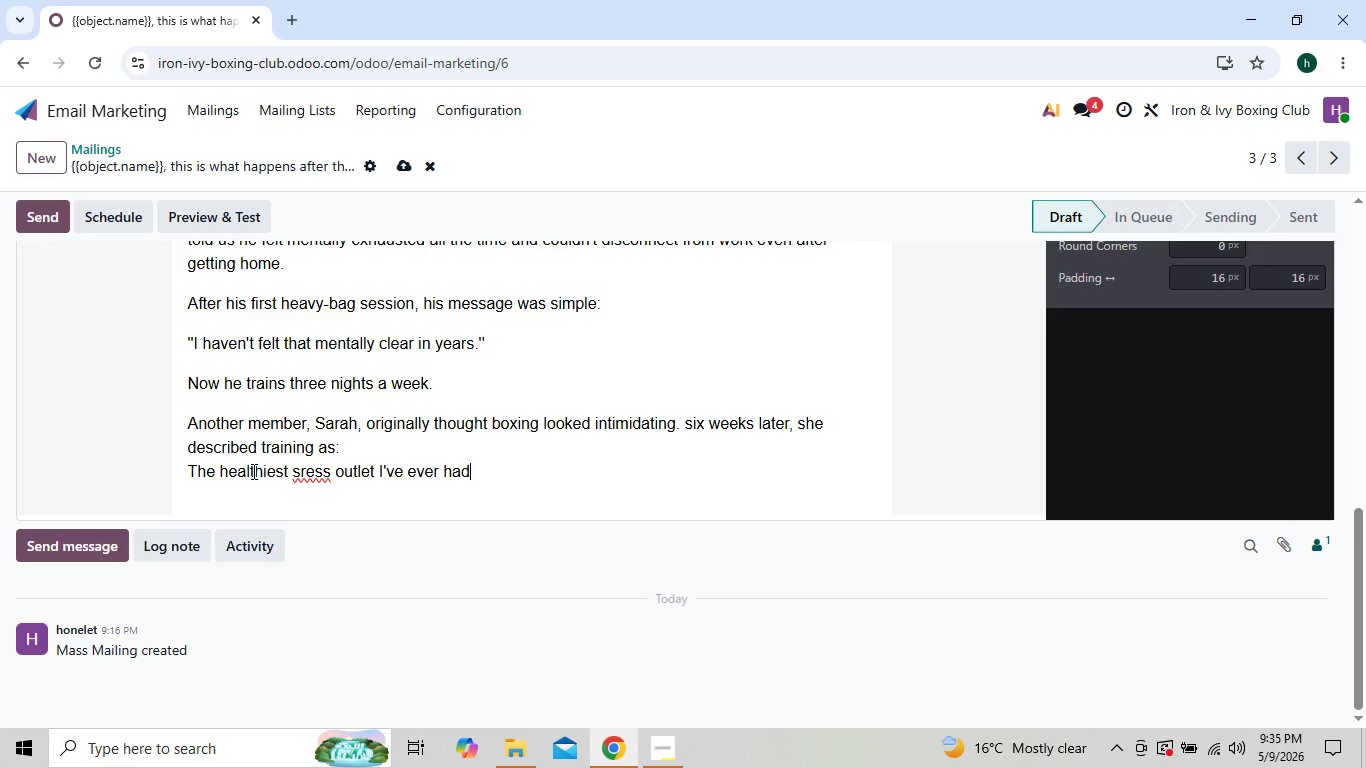 
key(Period)
 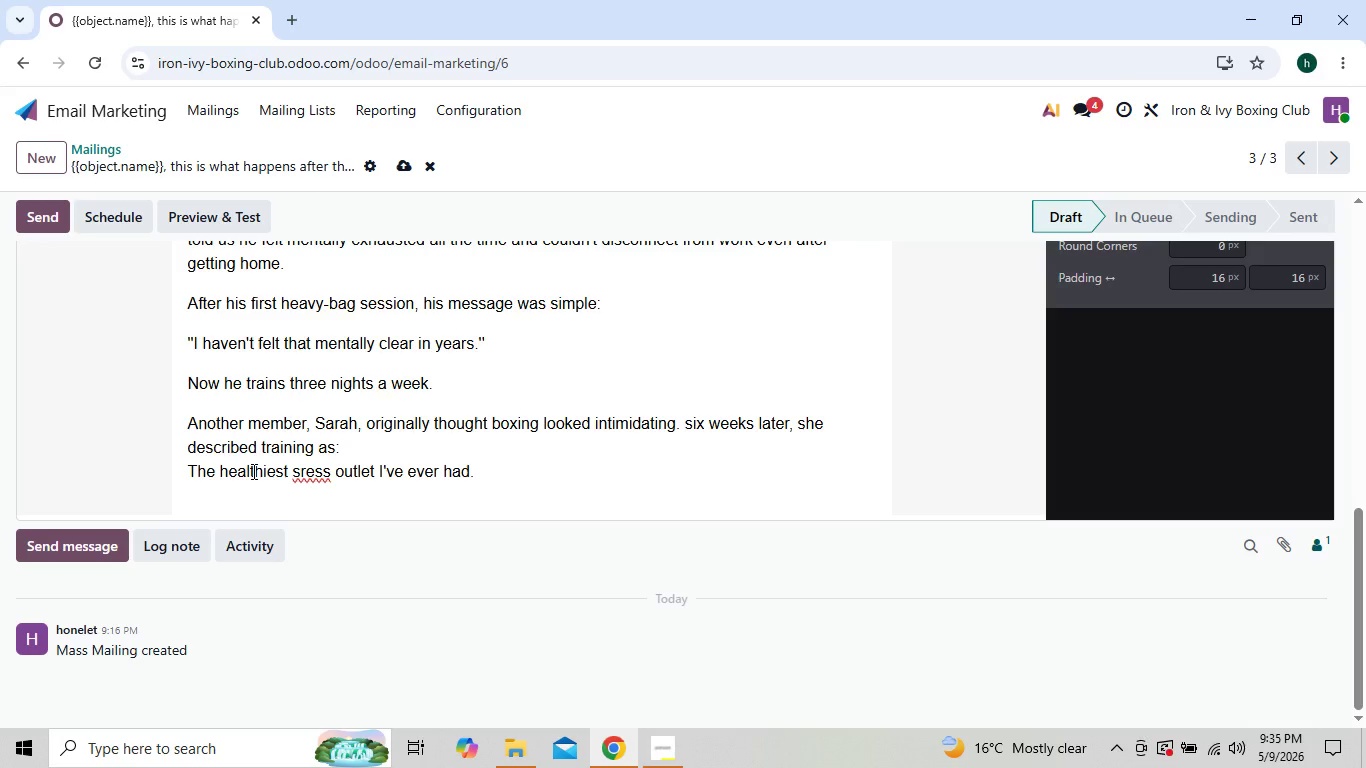 
key(Quote)
 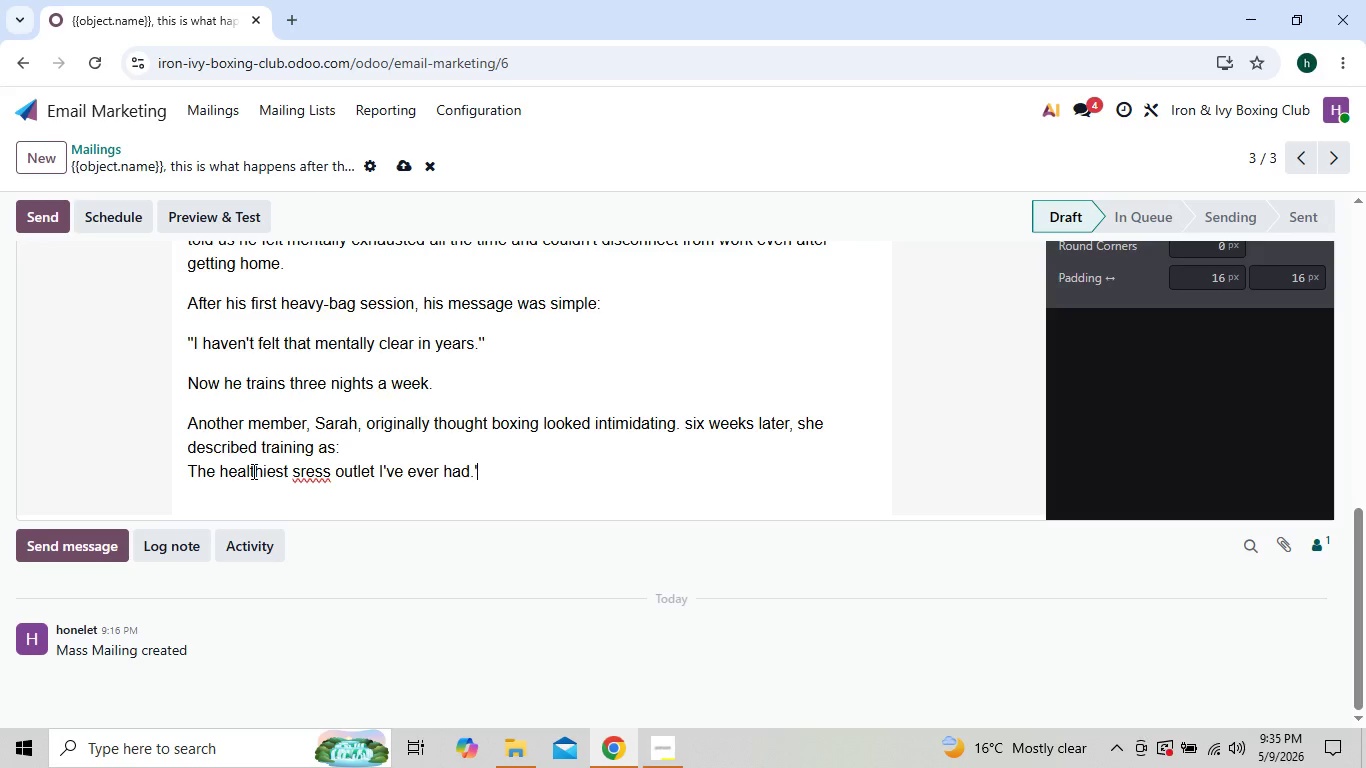 
key(Quote)
 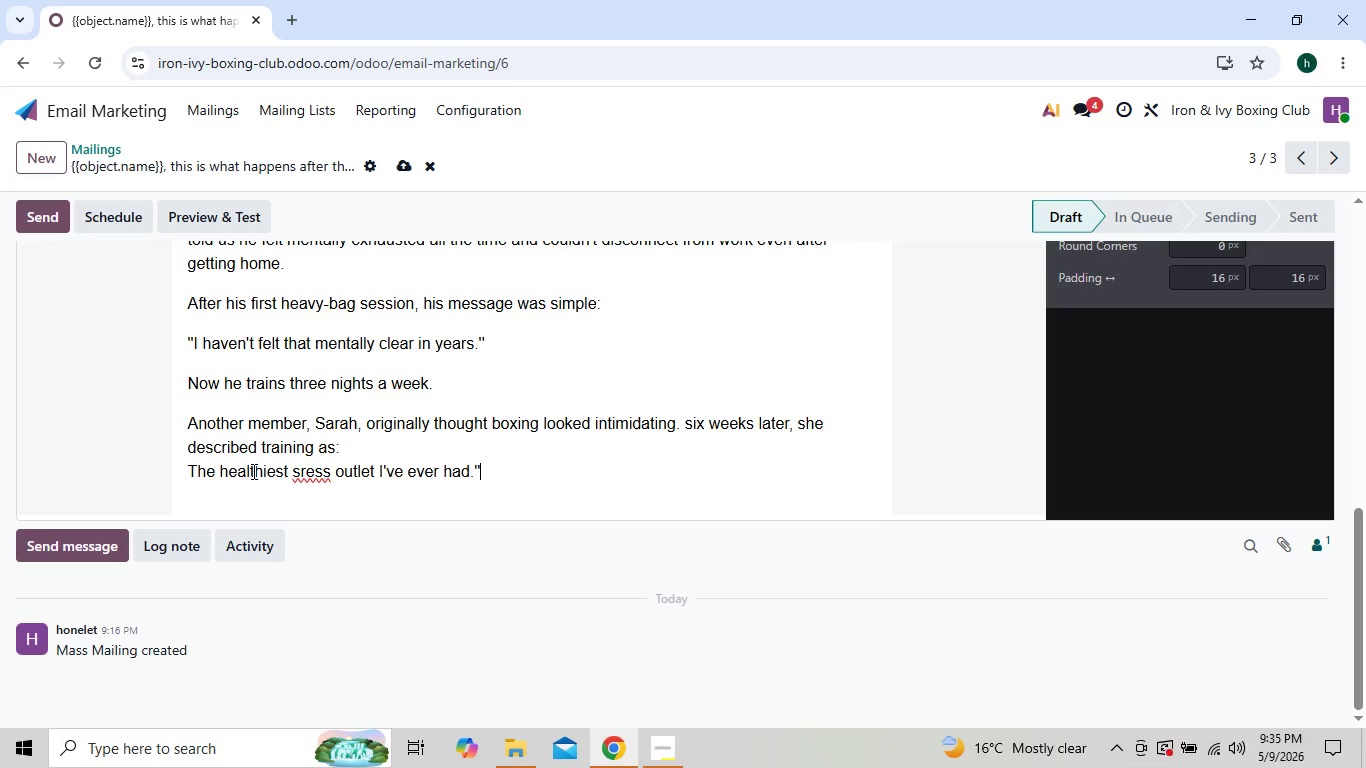 
key(Shift+ShiftRight)
 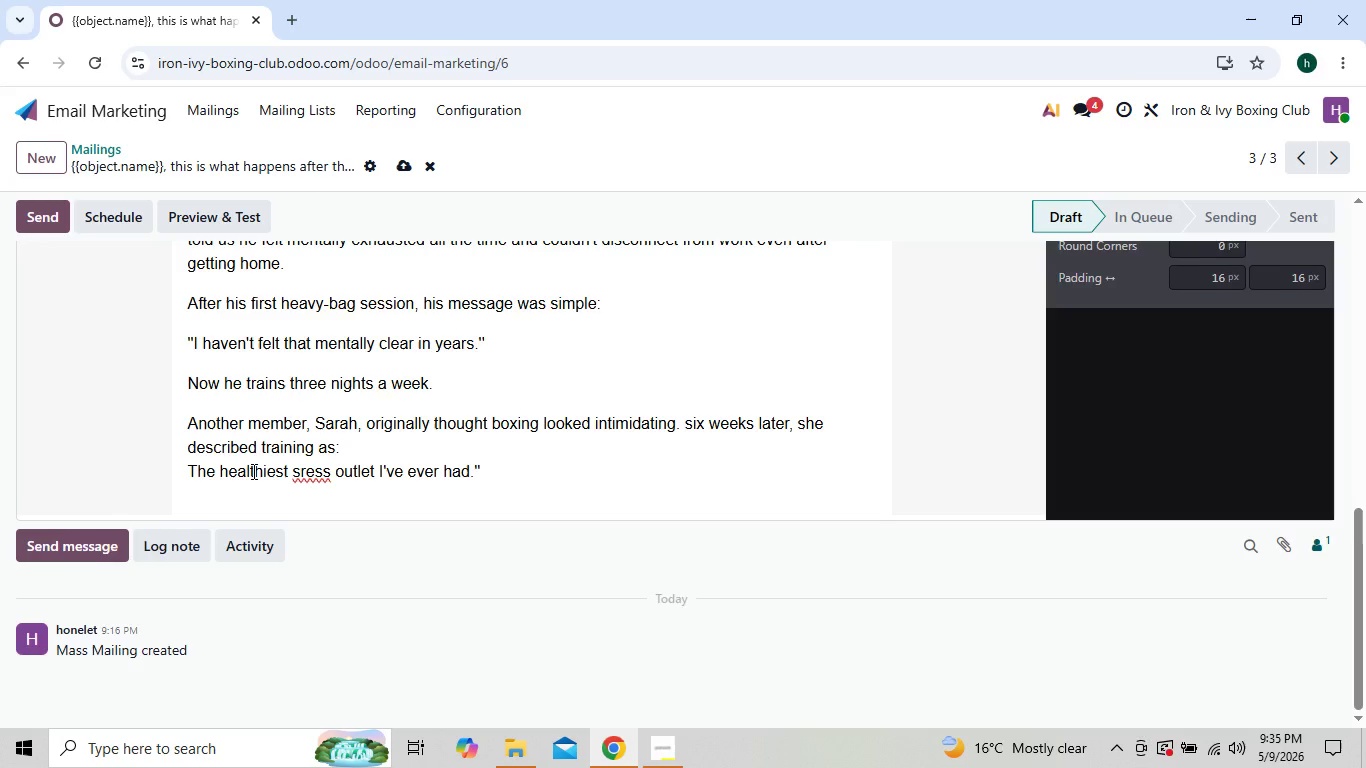 
key(Shift+Enter)
 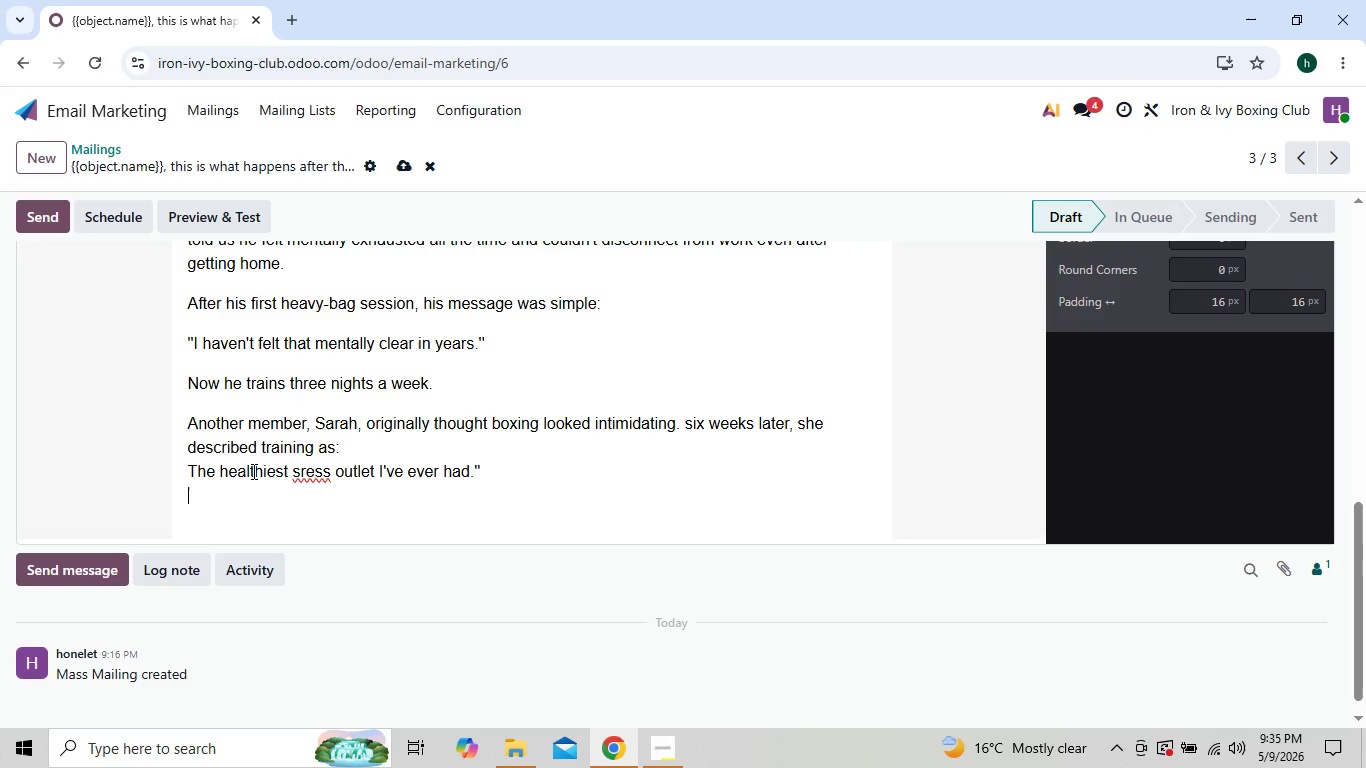 
key(Backspace)
 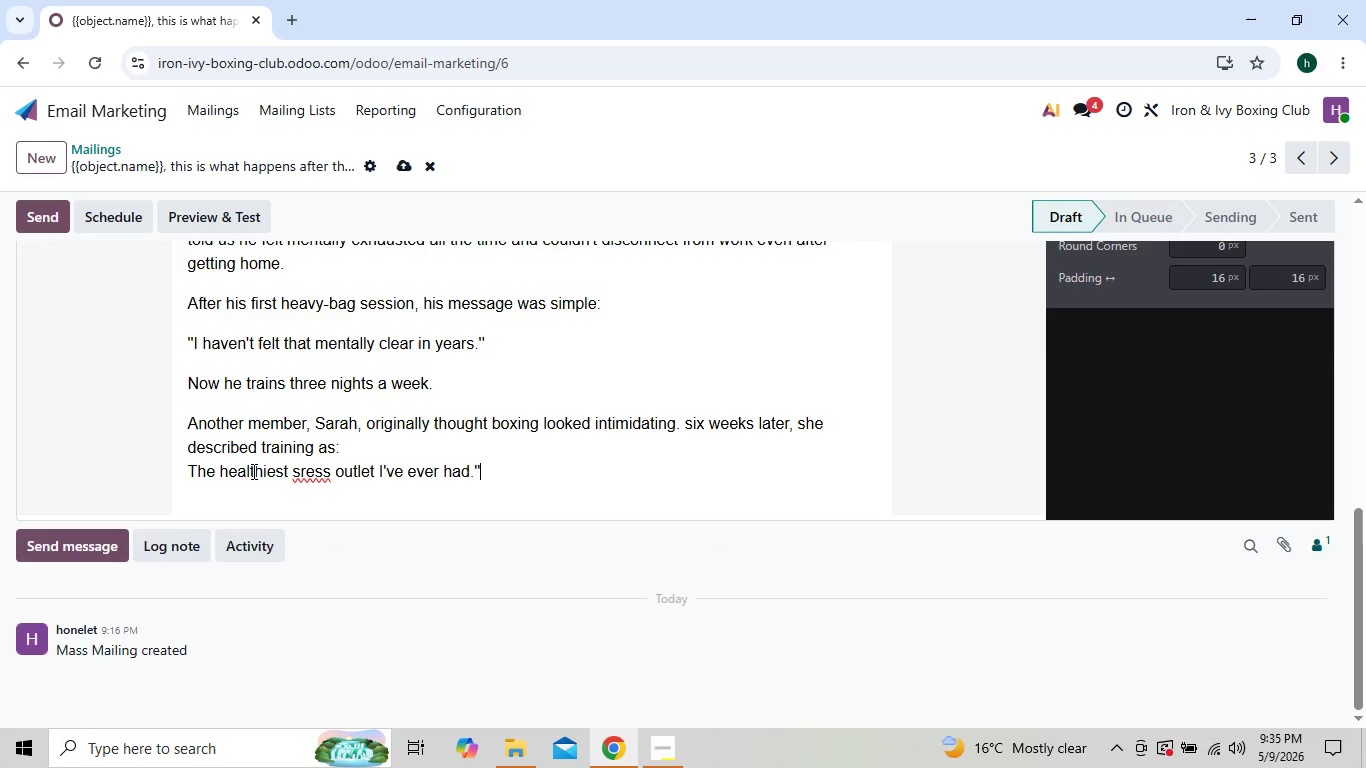 
key(Enter)
 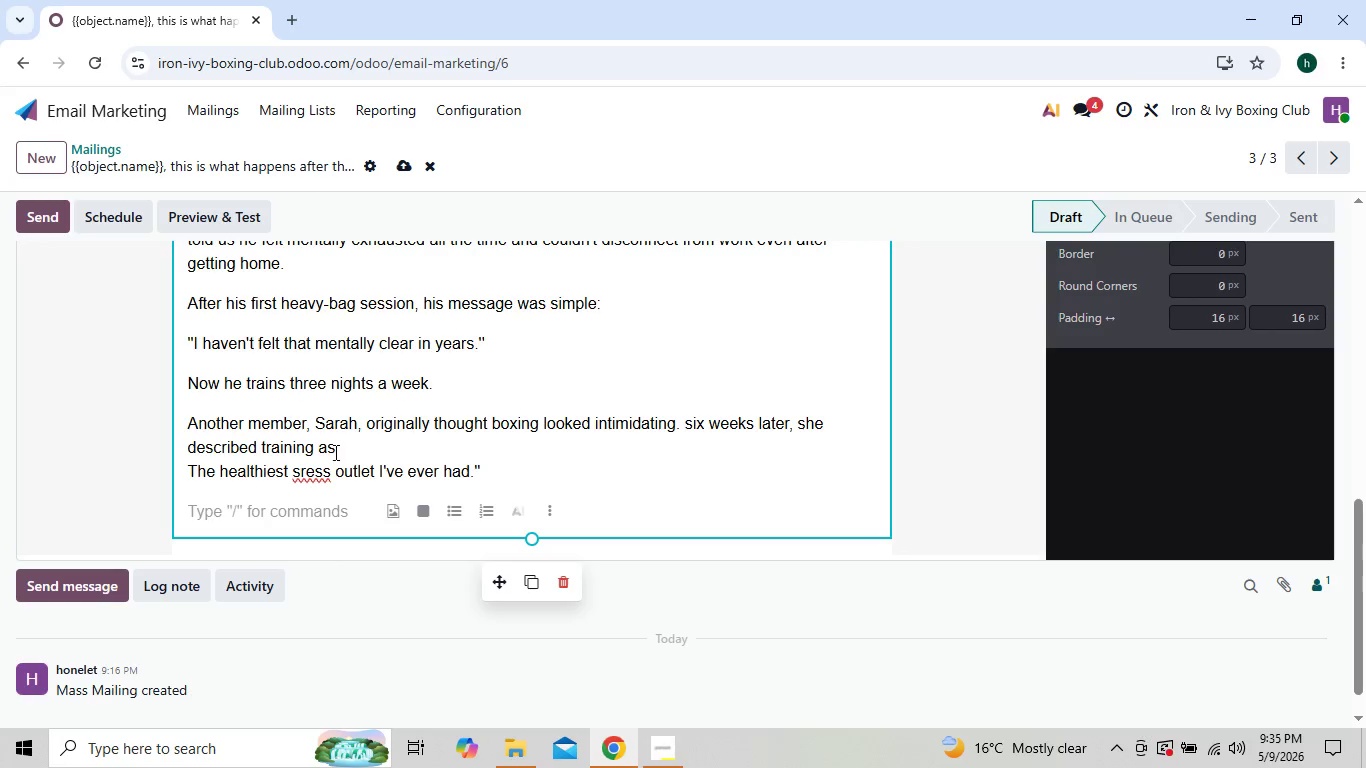 
left_click([324, 466])
 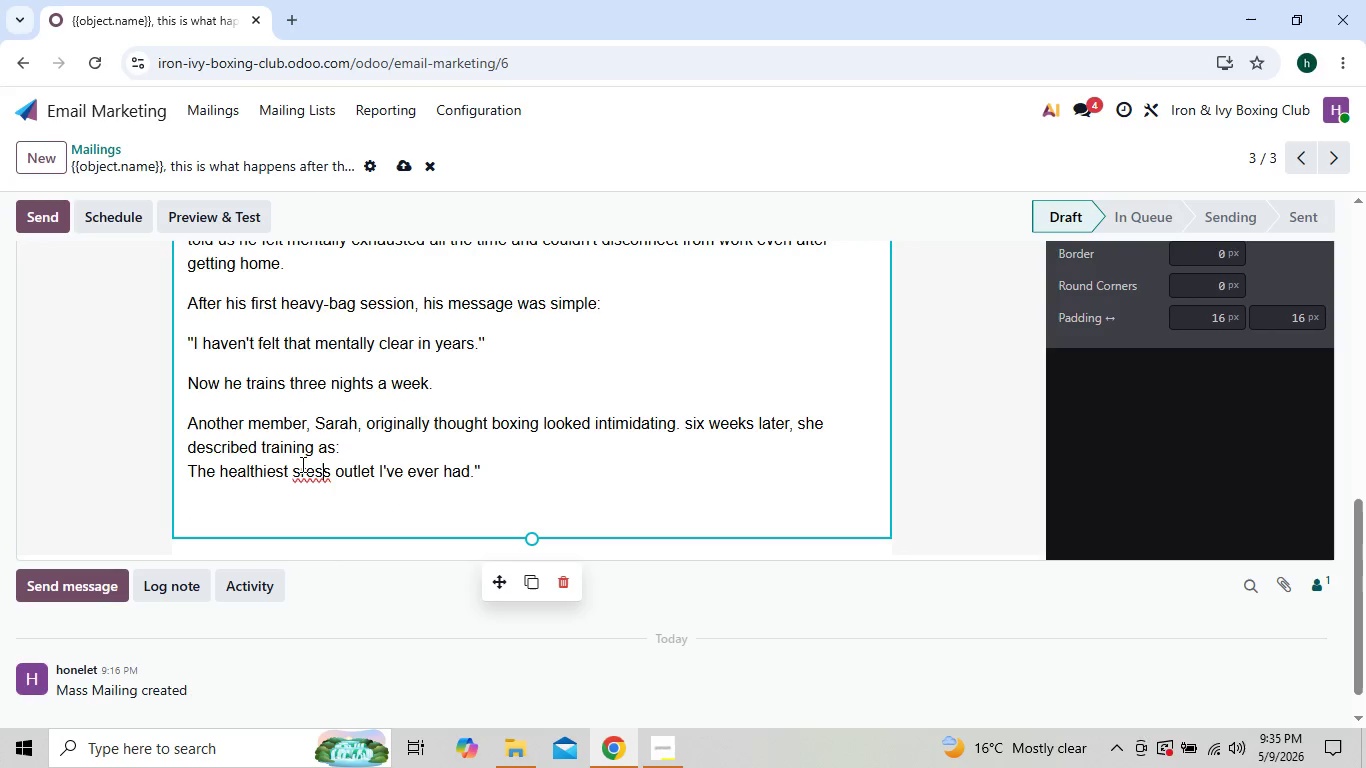 
left_click([298, 474])
 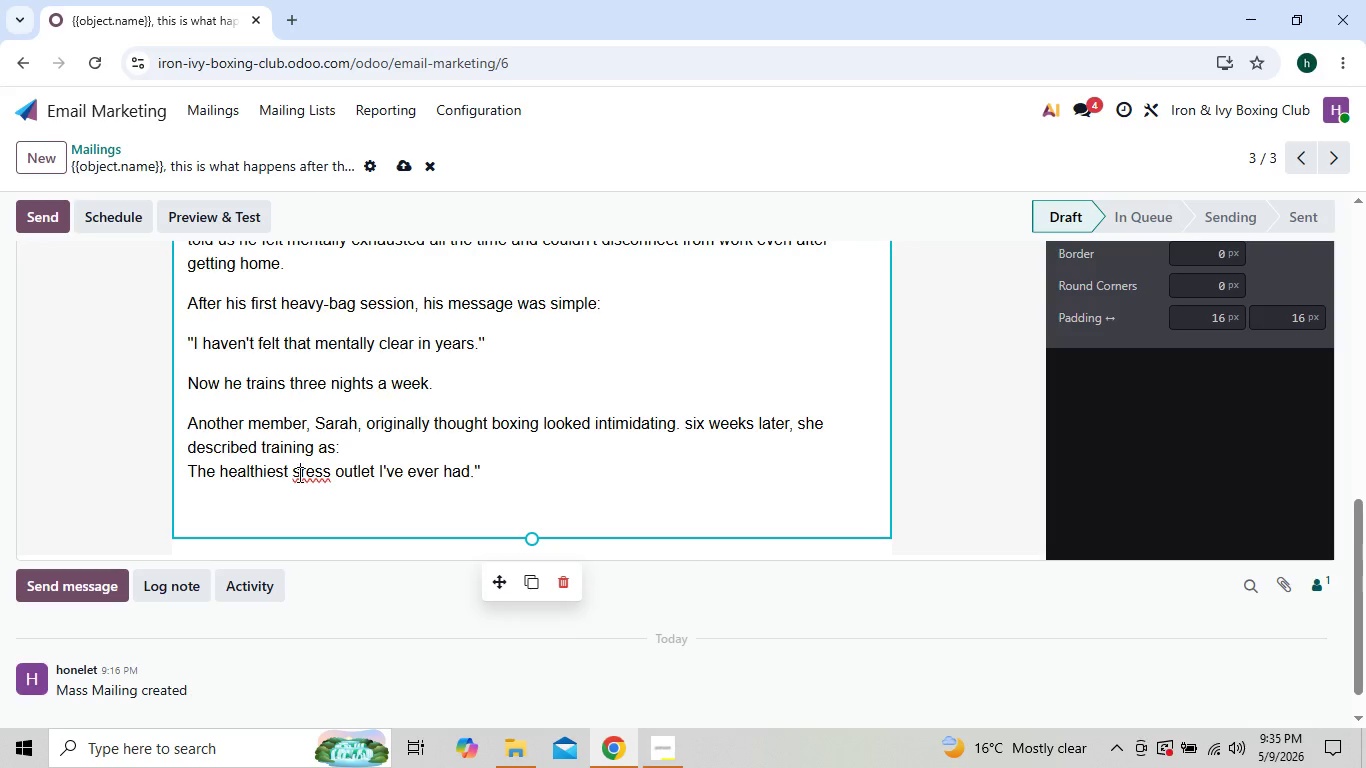 
key(T)
 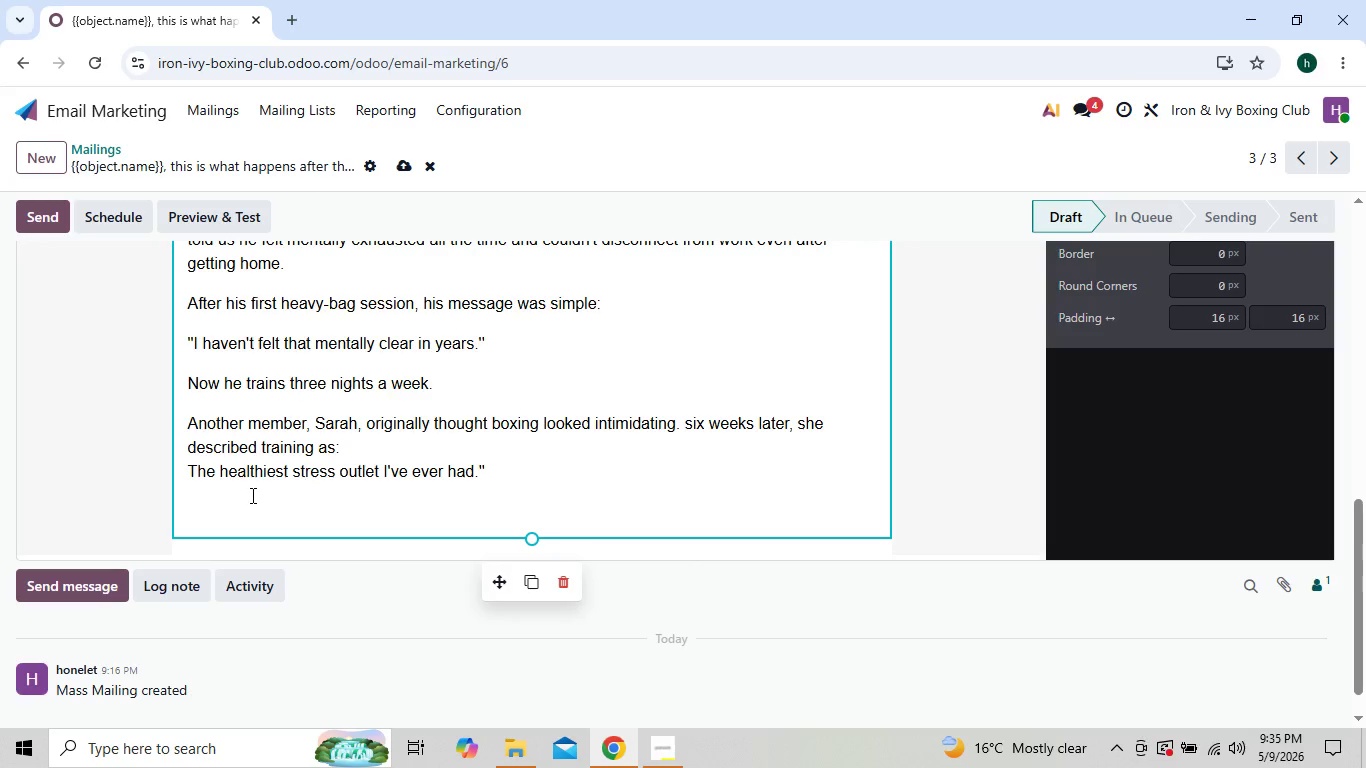 
left_click([235, 504])
 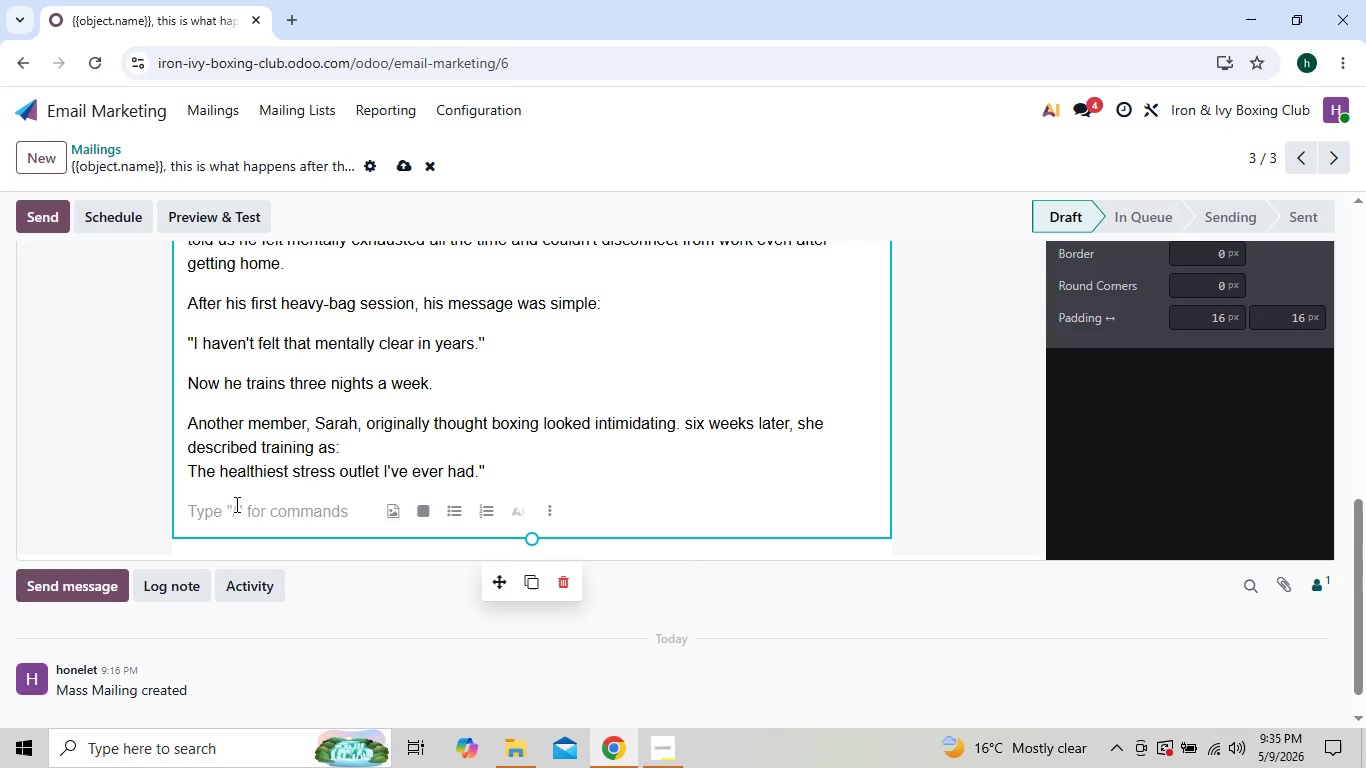 
wait(6.64)
 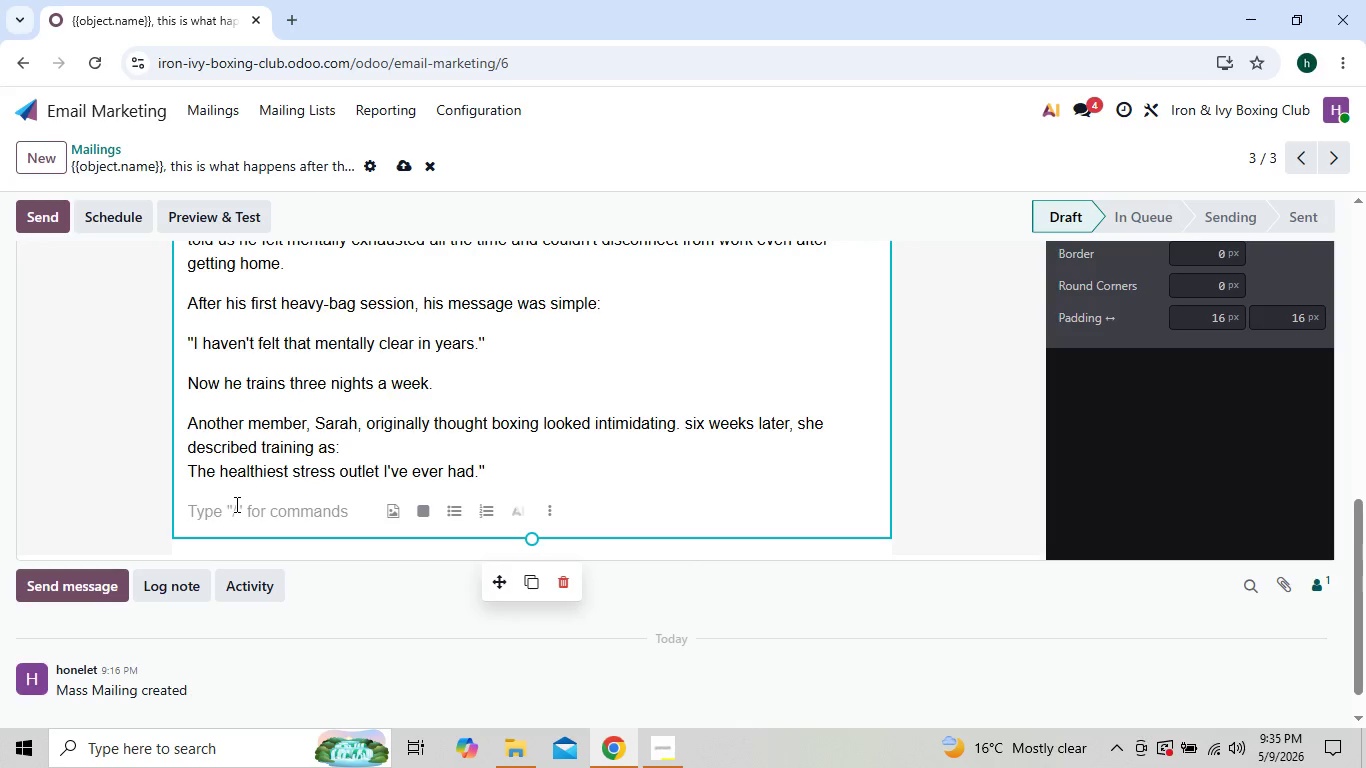 
hold_key(key=ShiftLeft, duration=0.61)
 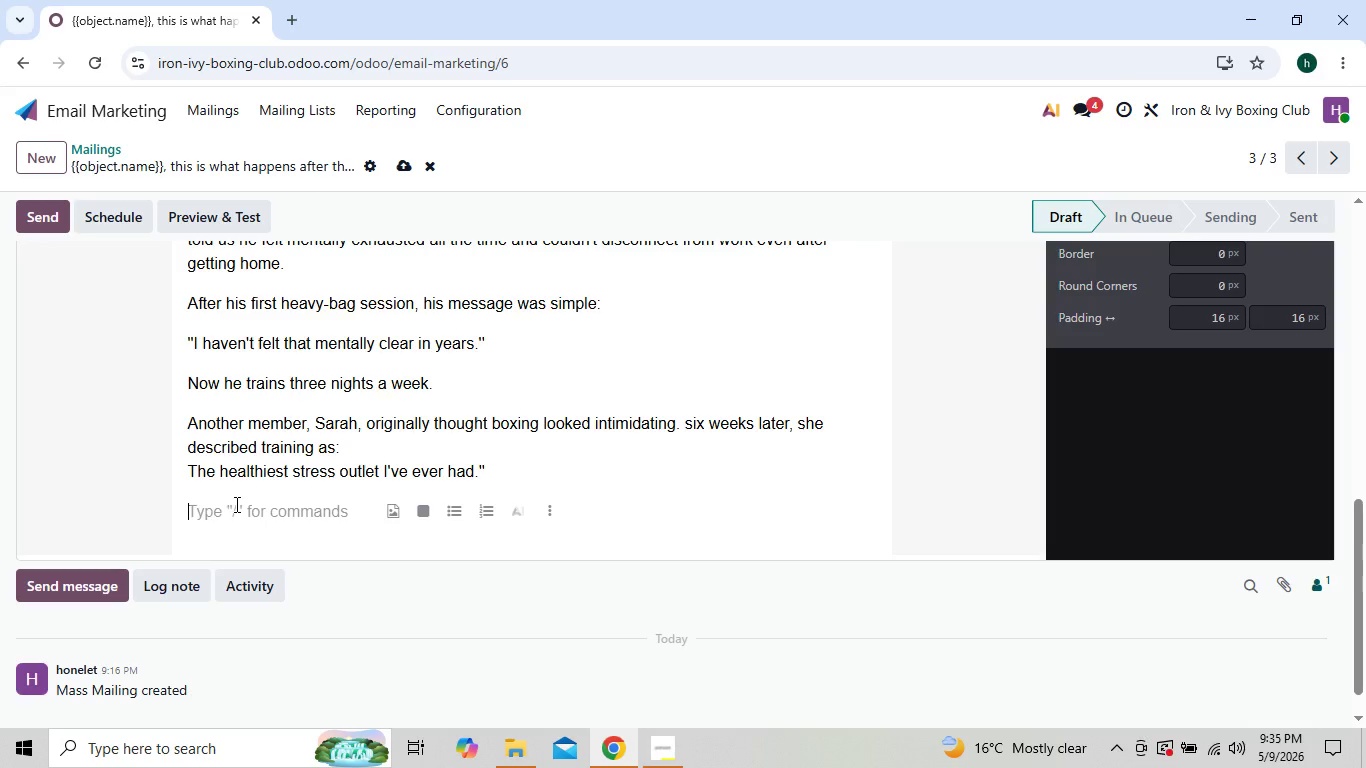 
type(Thatis what)
 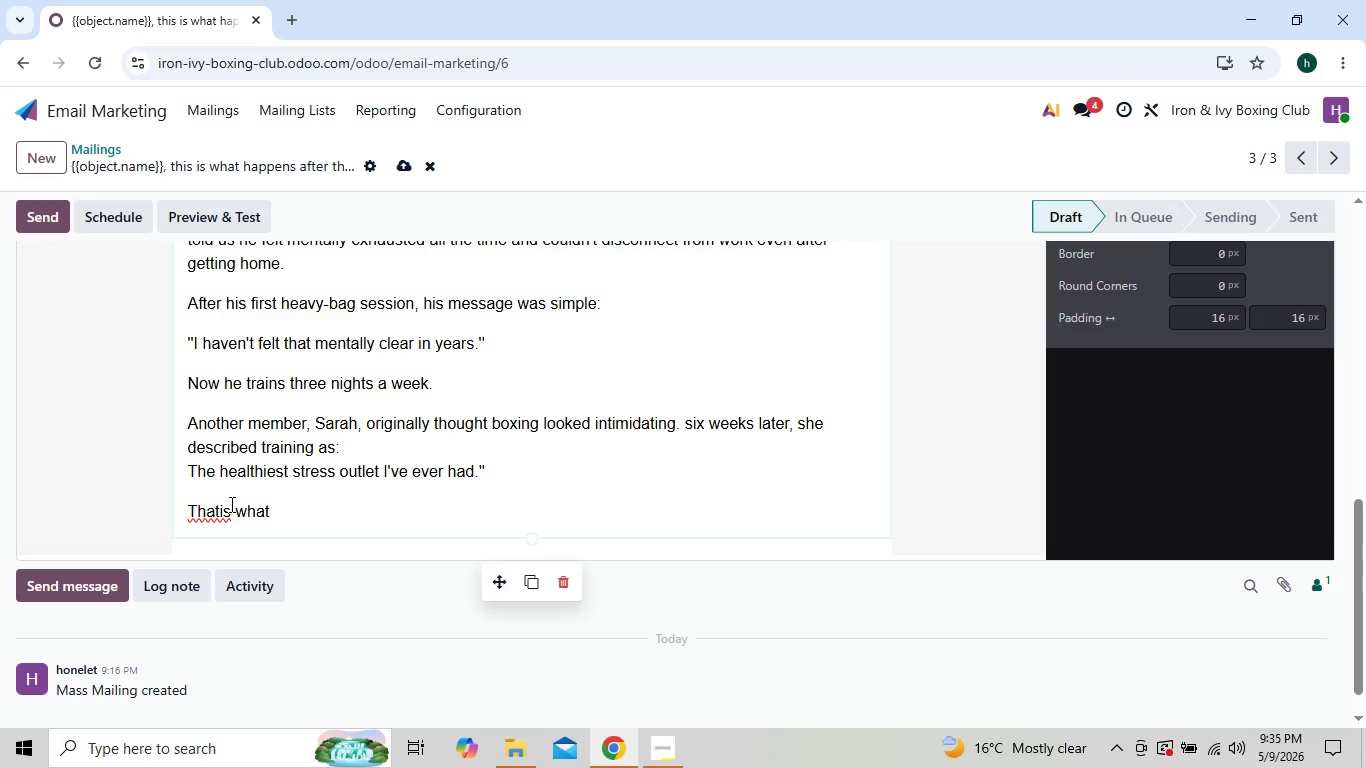 
left_click([222, 506])
 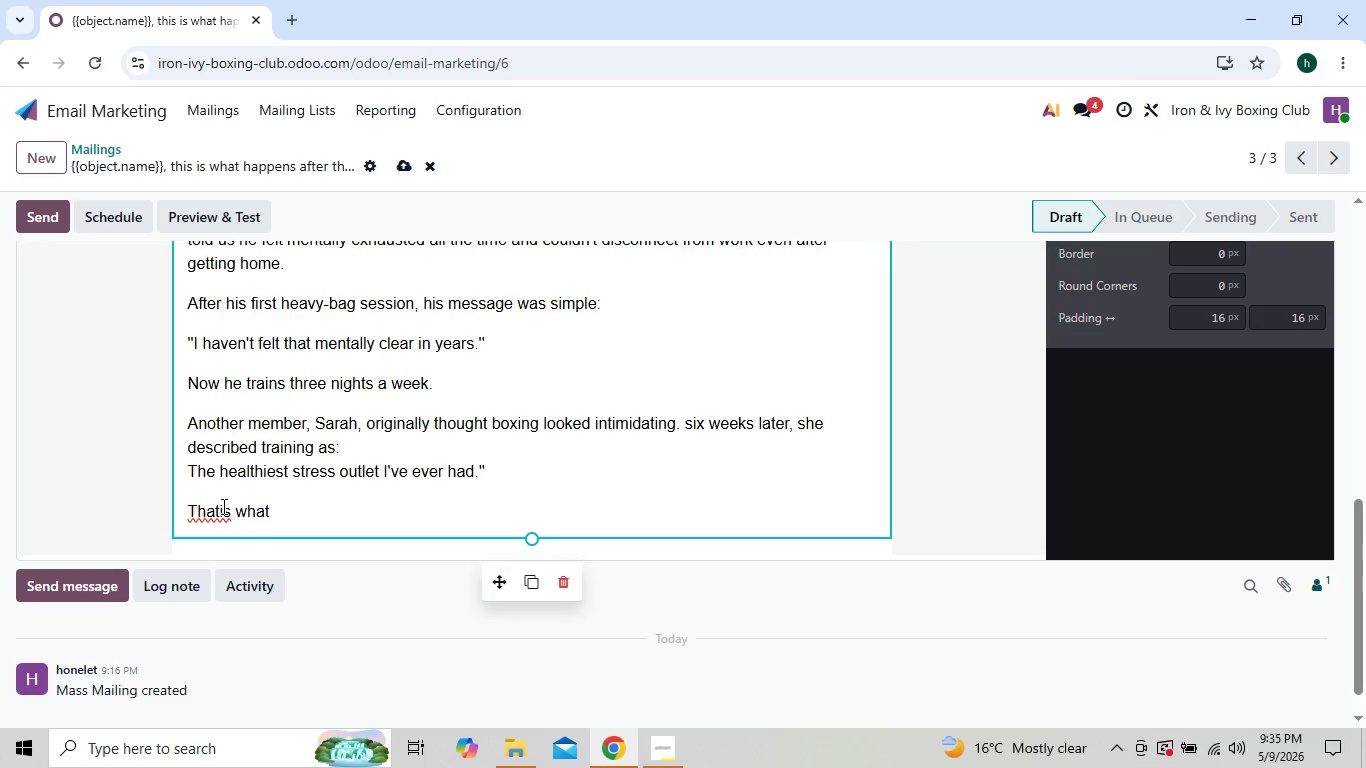 
key(Backspace)
 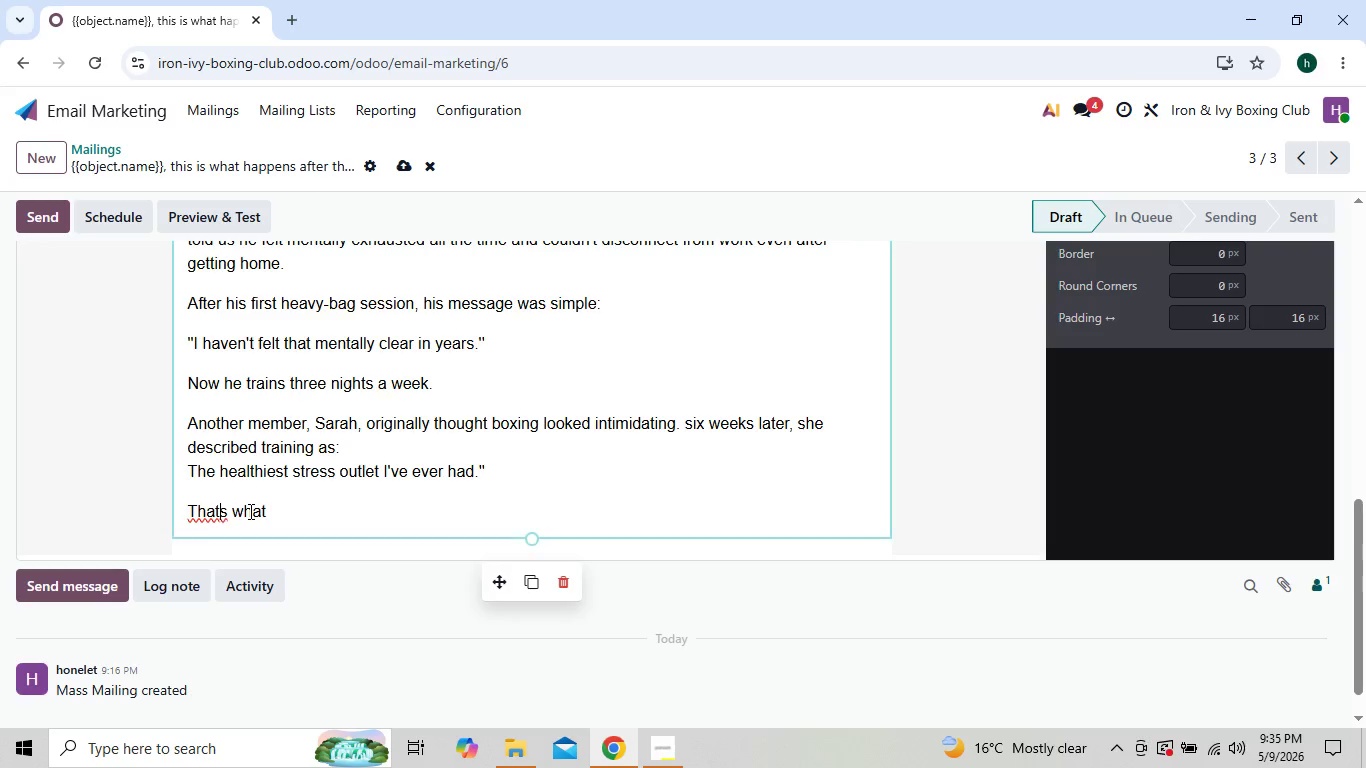 
left_click([281, 505])
 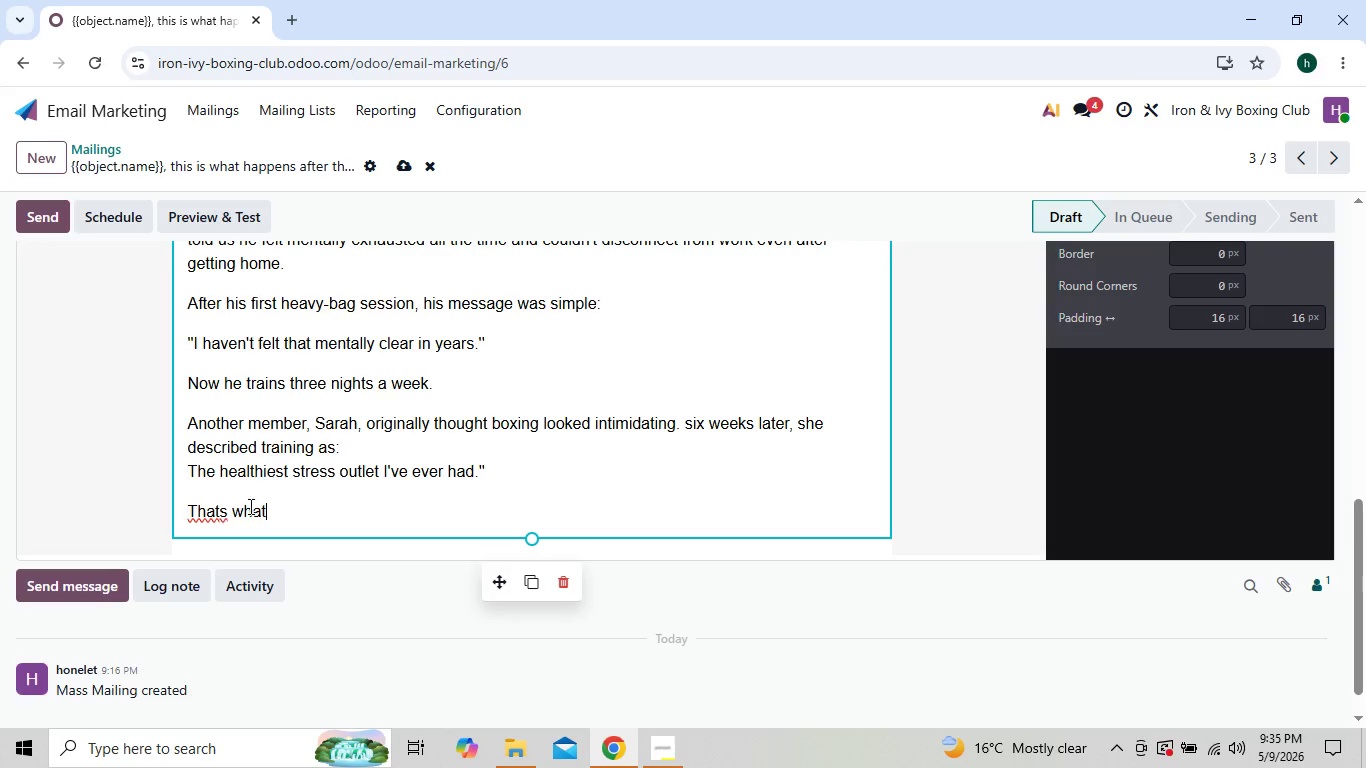 
left_click([222, 508])
 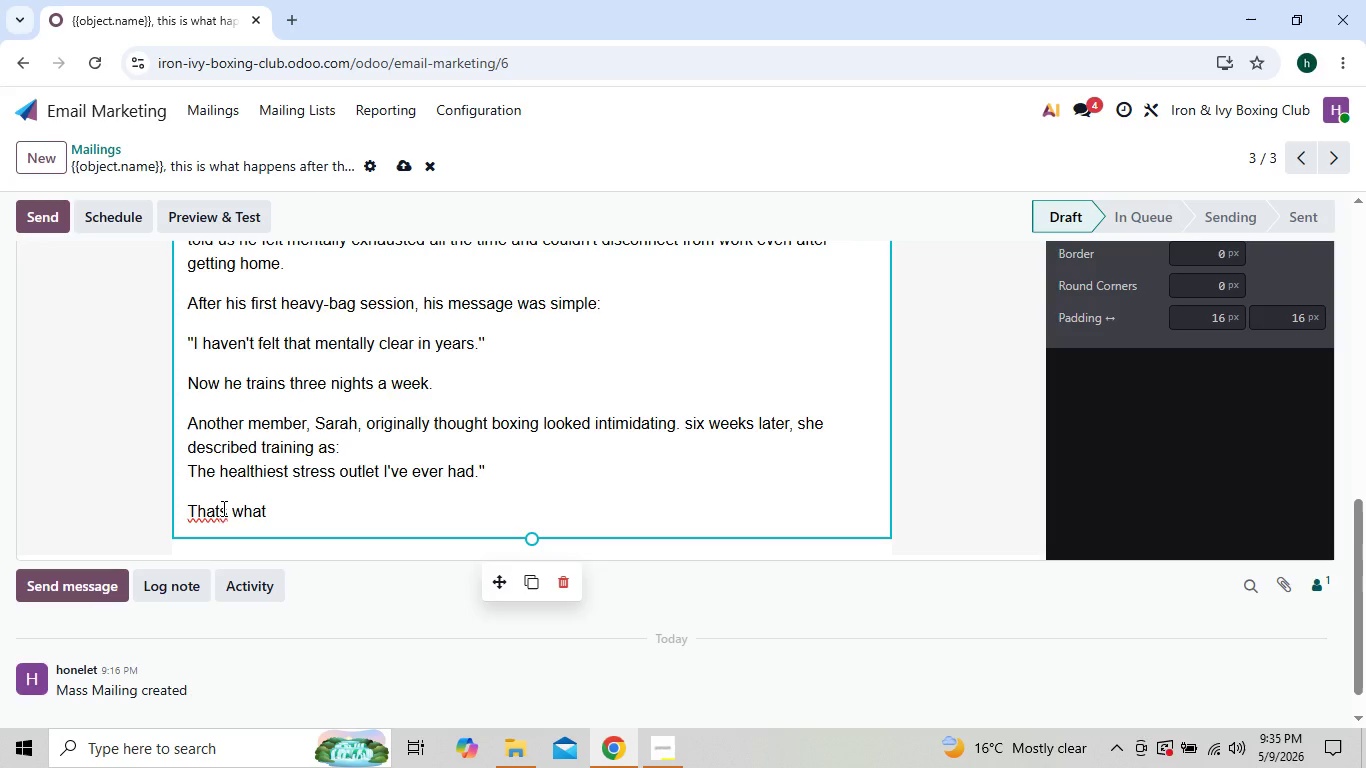 
key(Quote)
 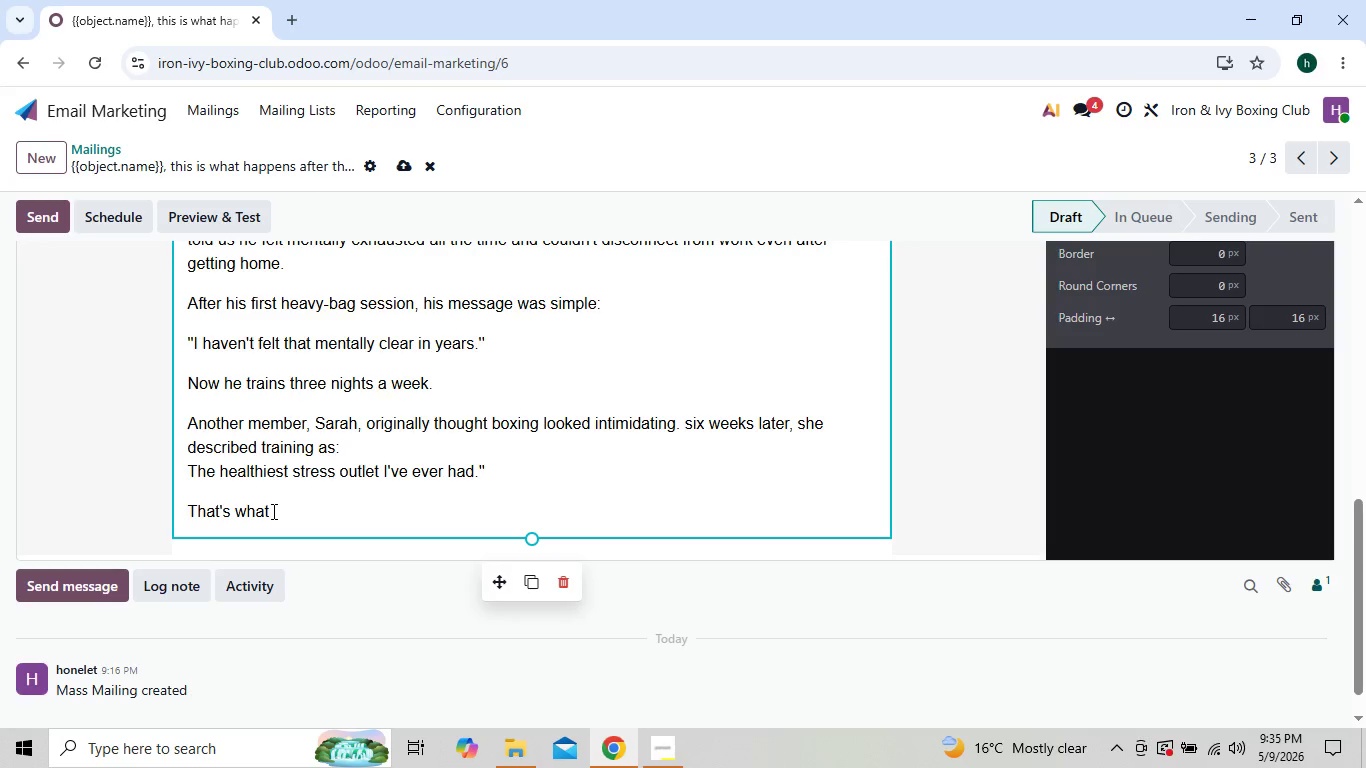 
left_click([272, 511])
 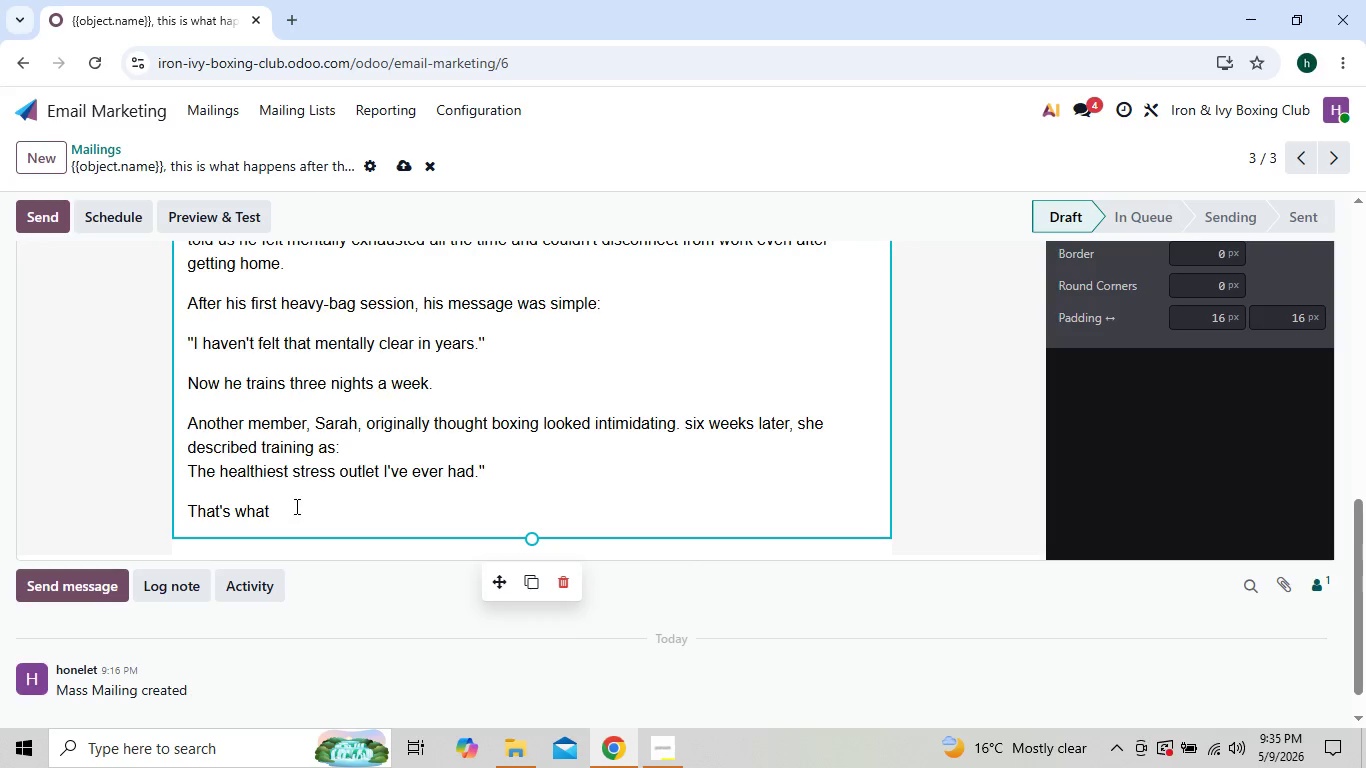 
type( Iron & )
 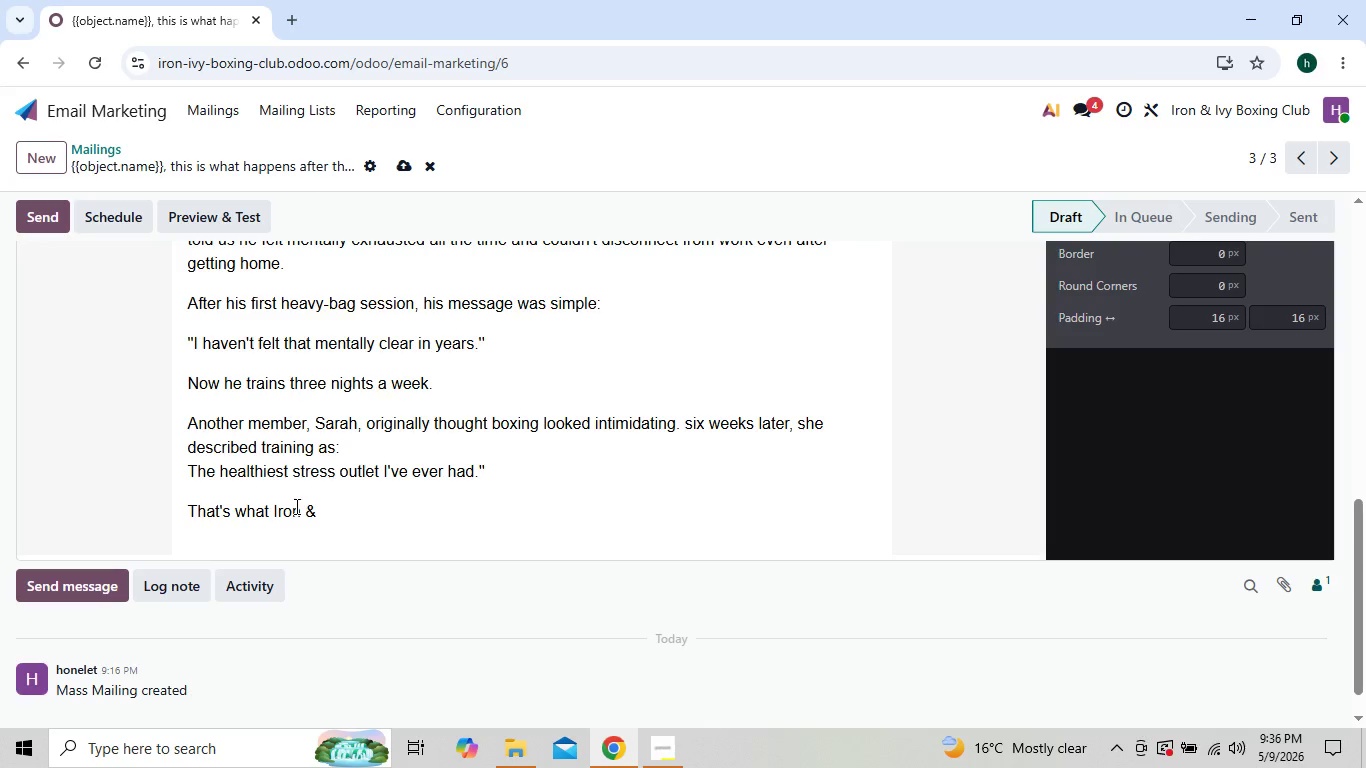 
 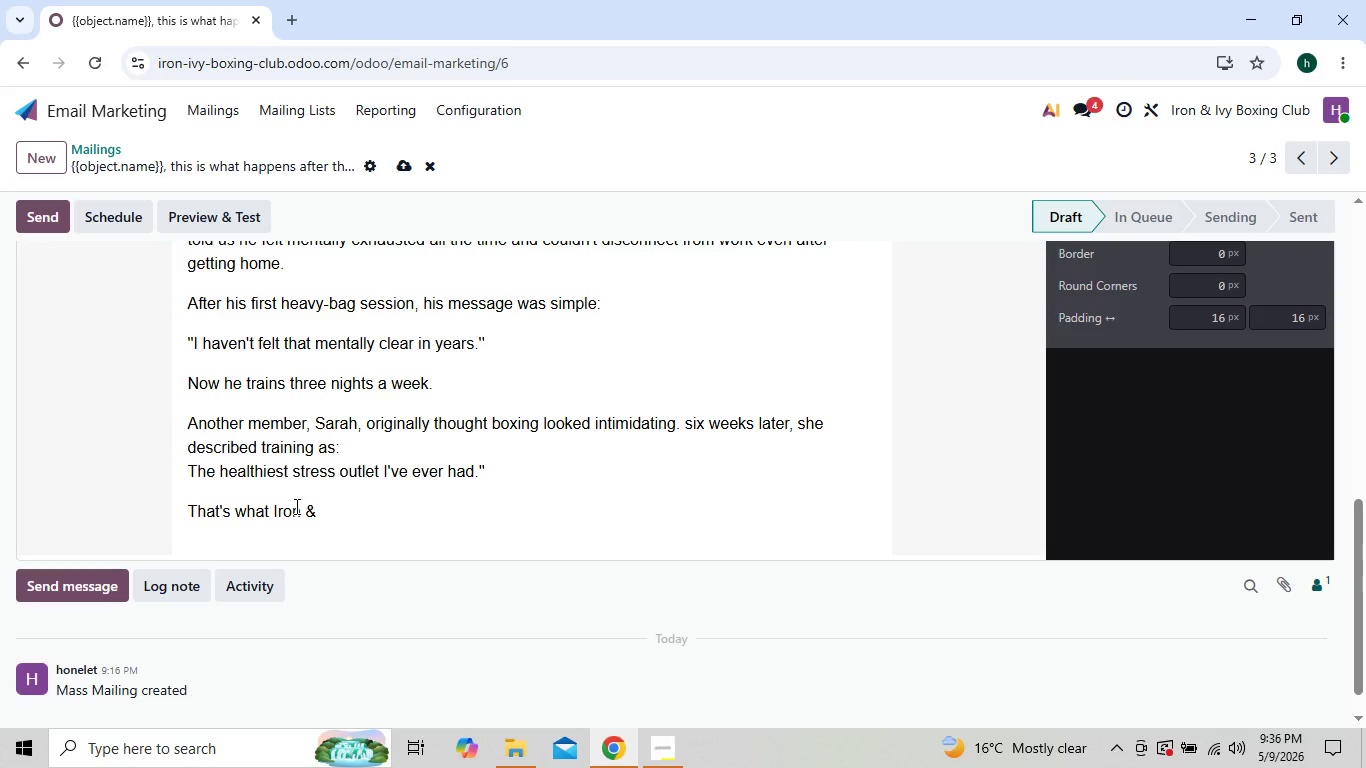 
hold_key(key=ShiftLeft, duration=0.88)
 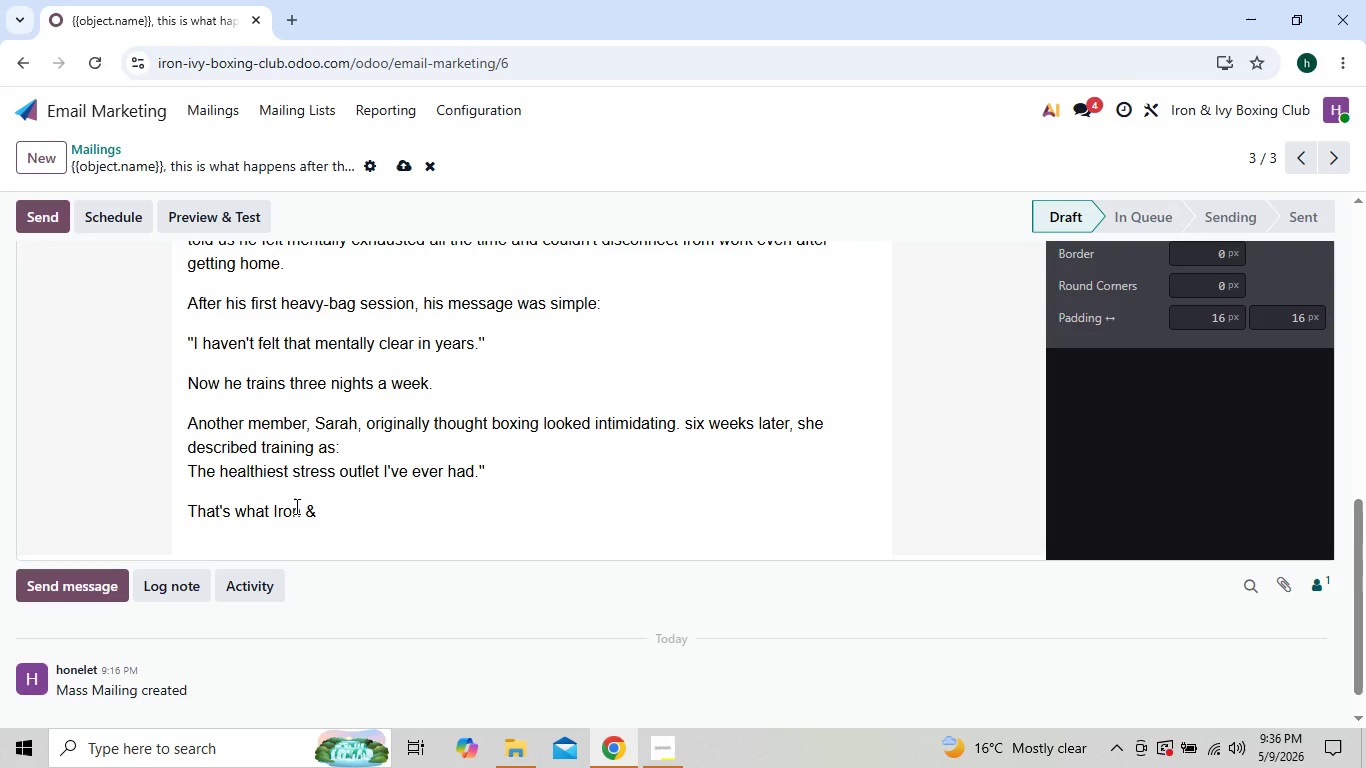 
type(Ivy is buili )
key(Backspace)
type(t around.)
 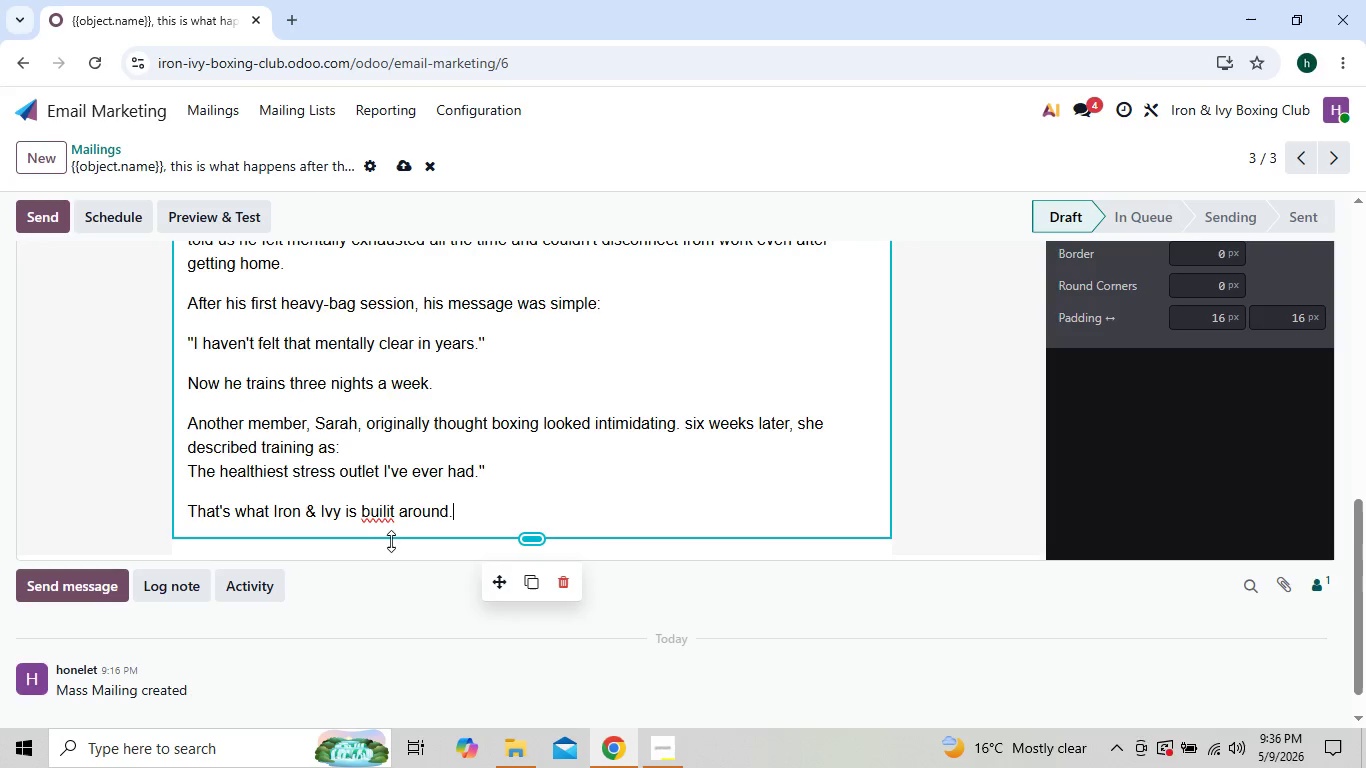 
wait(6.12)
 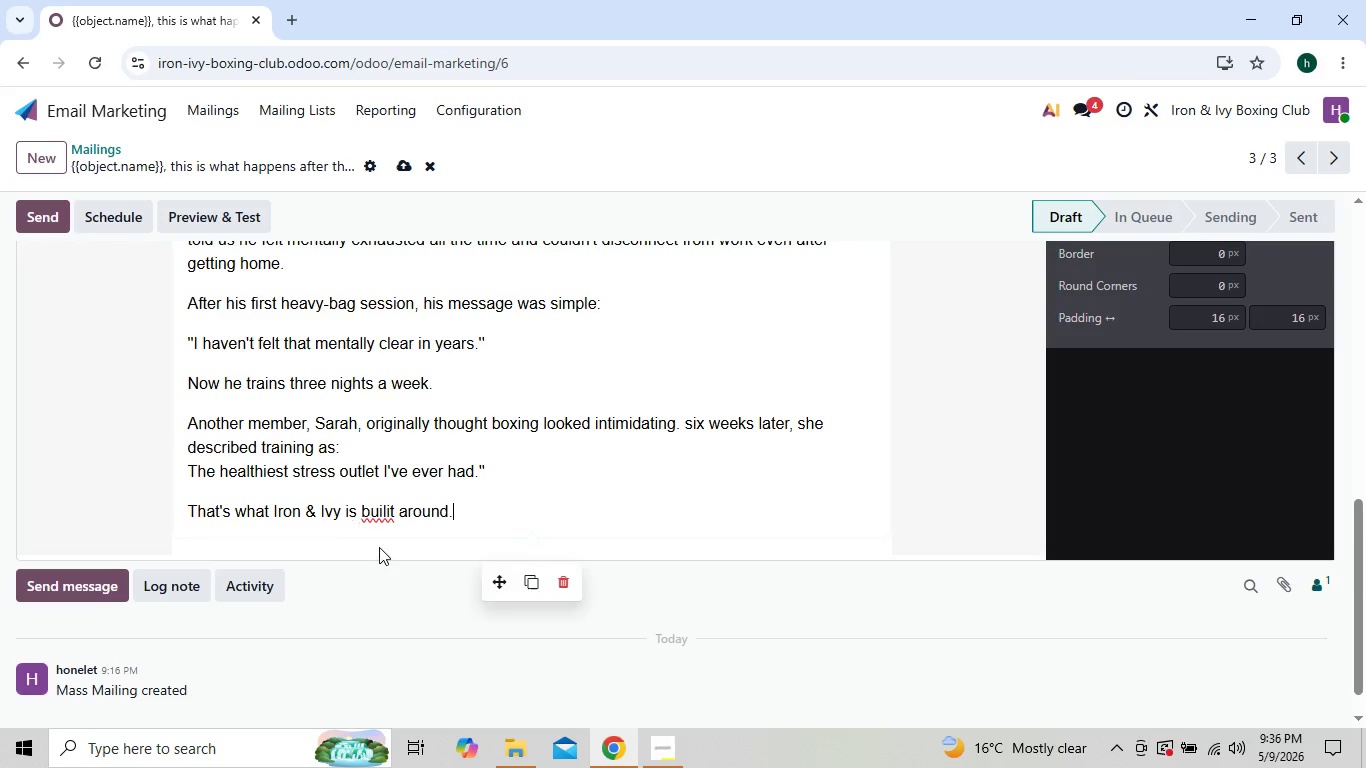 
left_click([390, 507])
 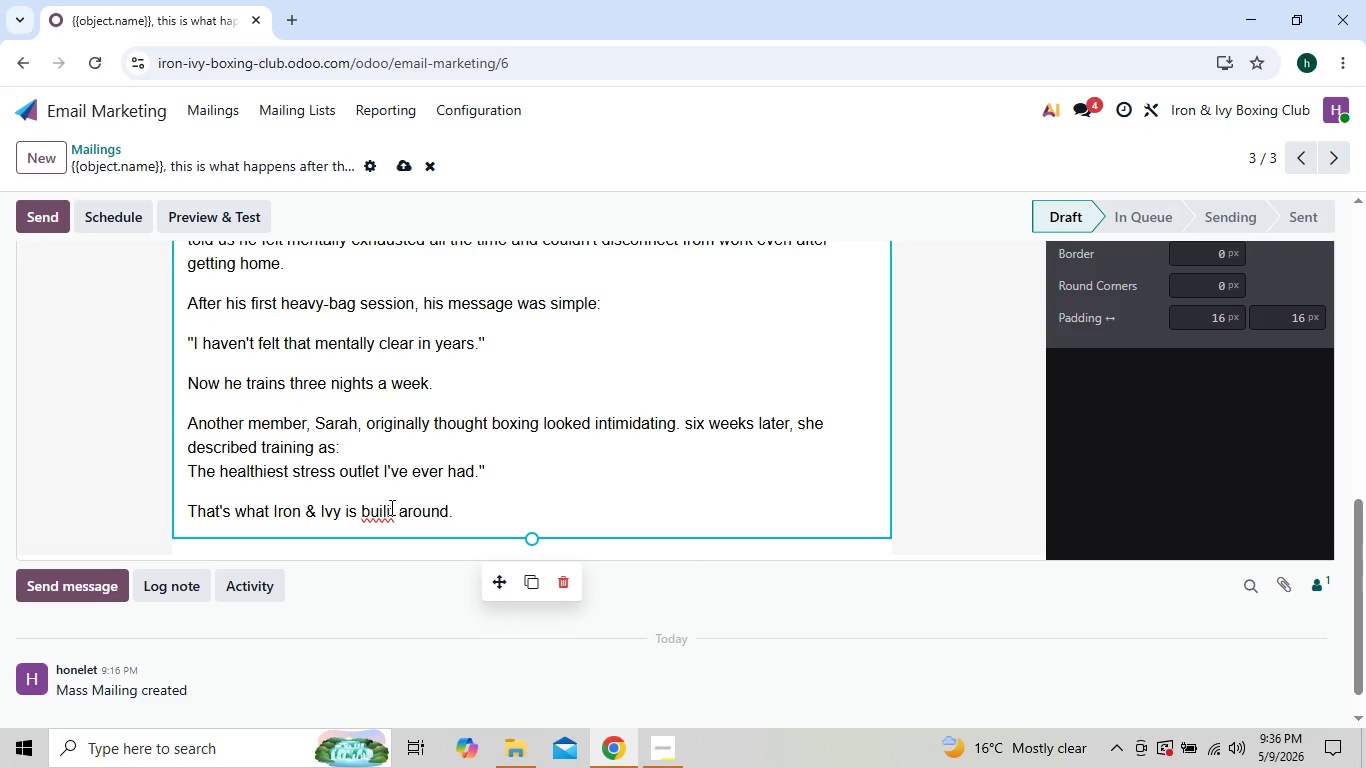 
key(Backspace)
 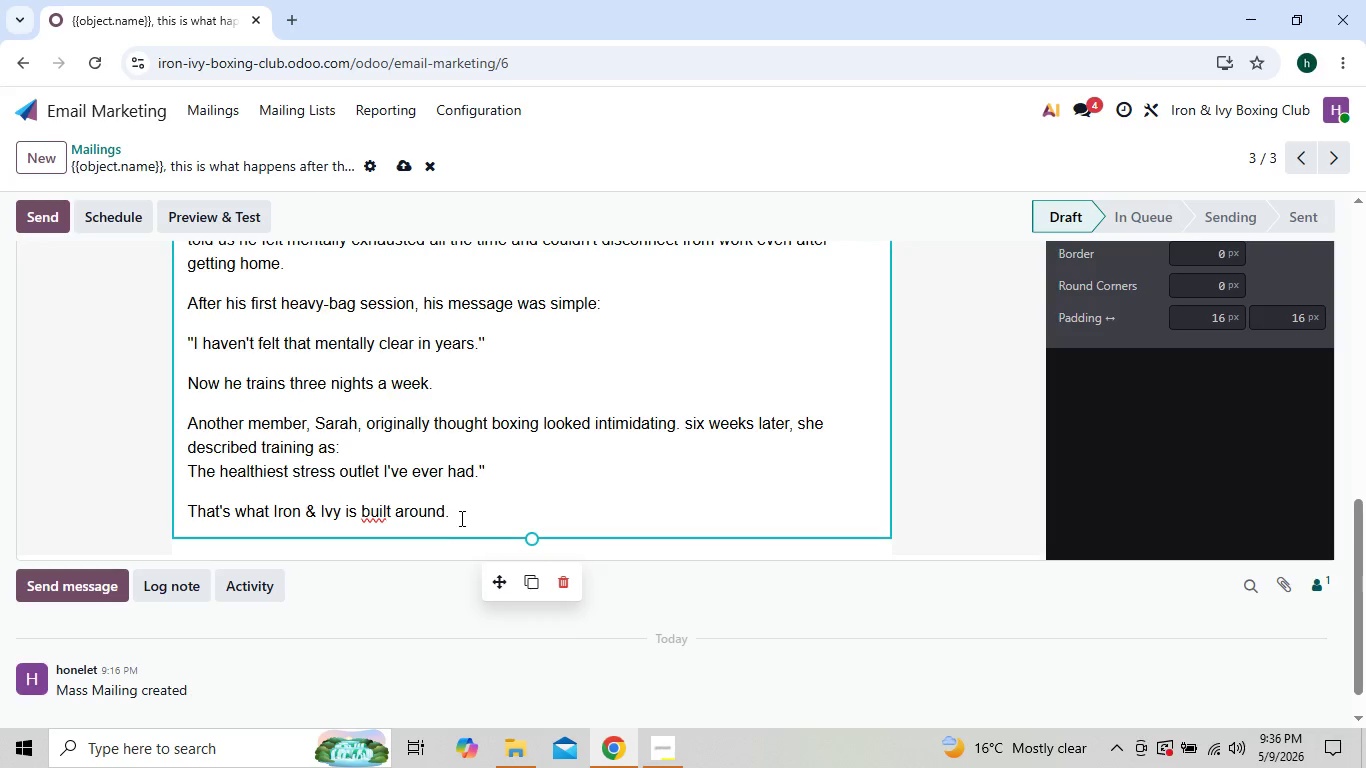 
left_click([460, 516])
 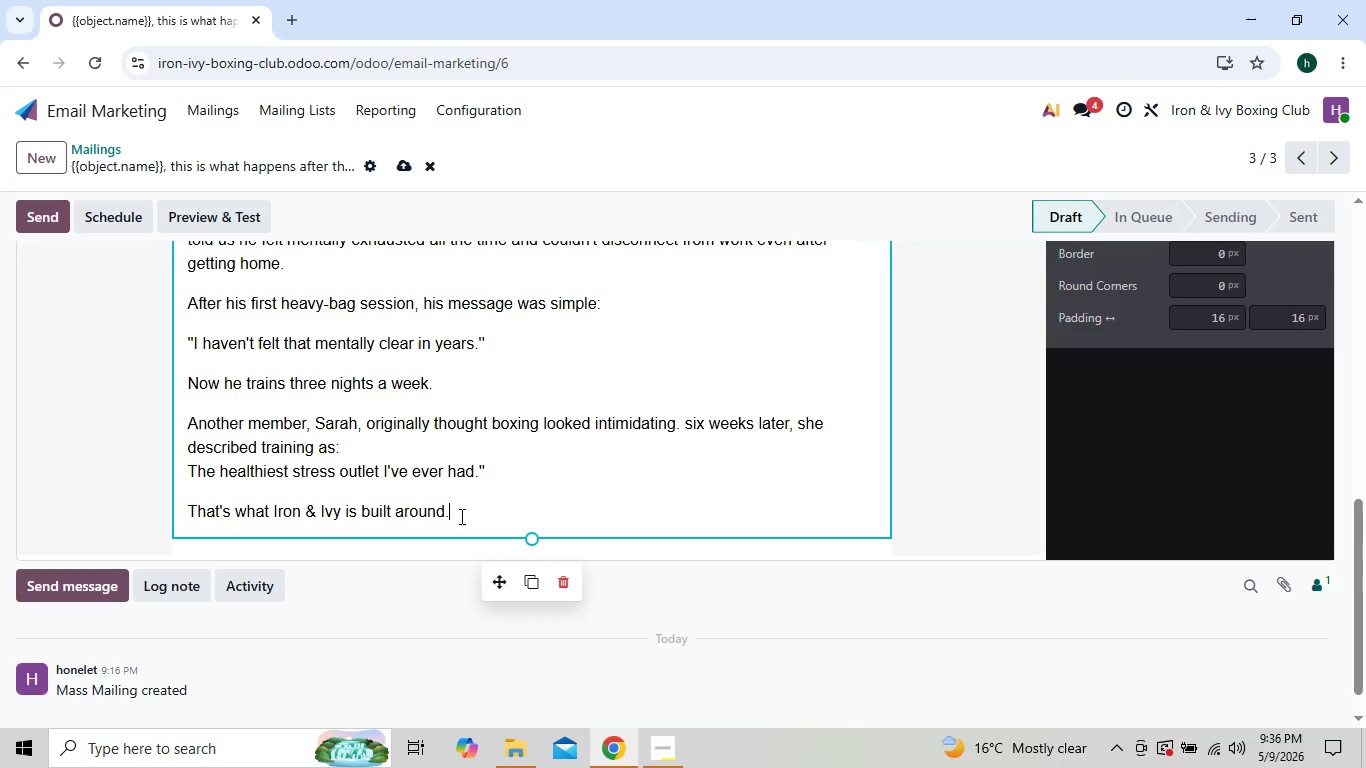 
key(Enter)
 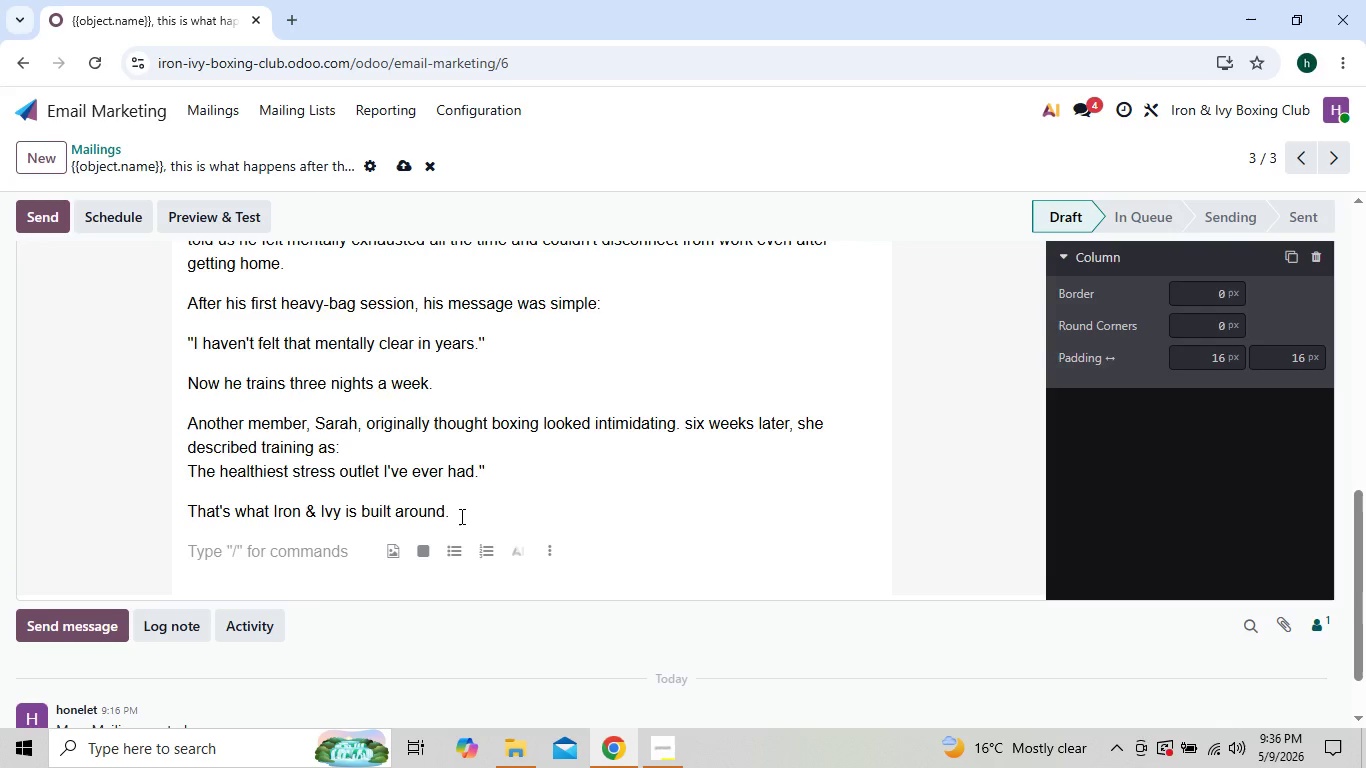 
type(Not ego.)
 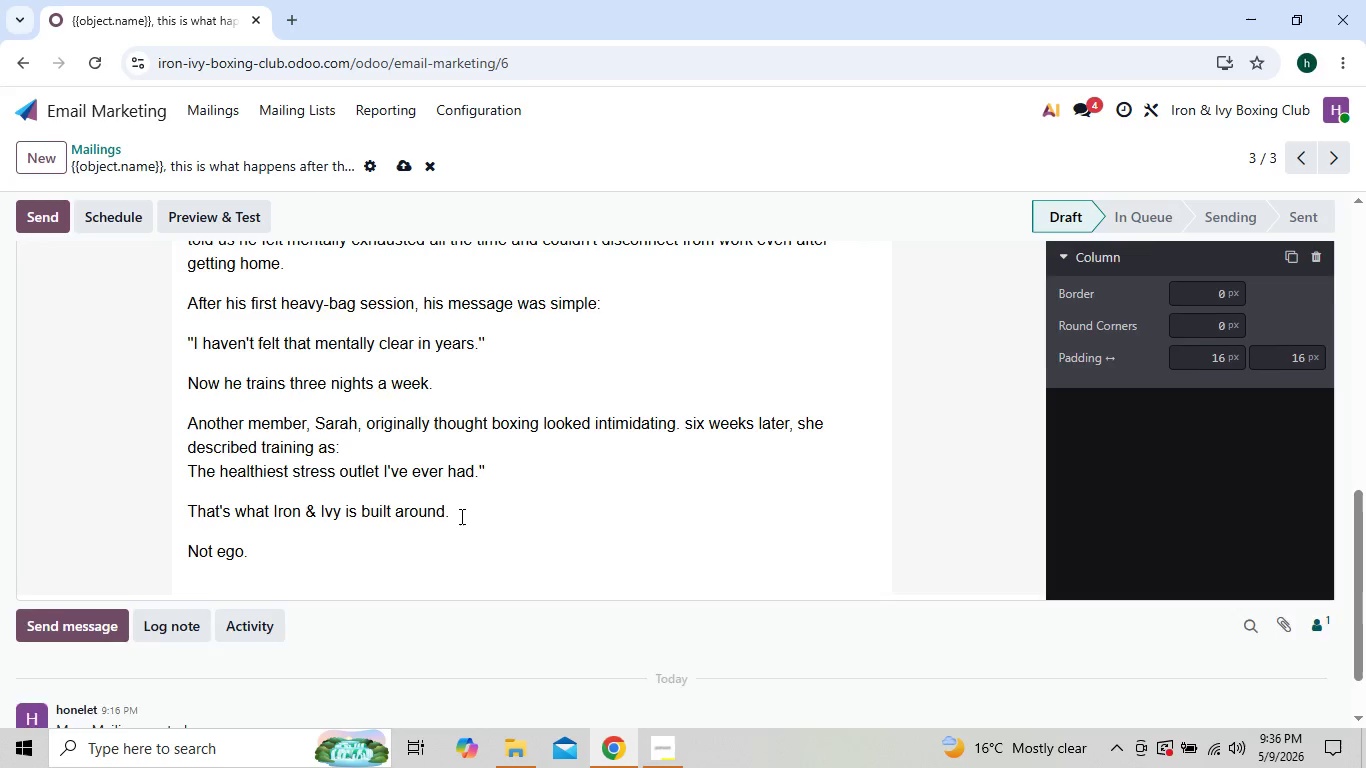 
key(Shift+Enter)
 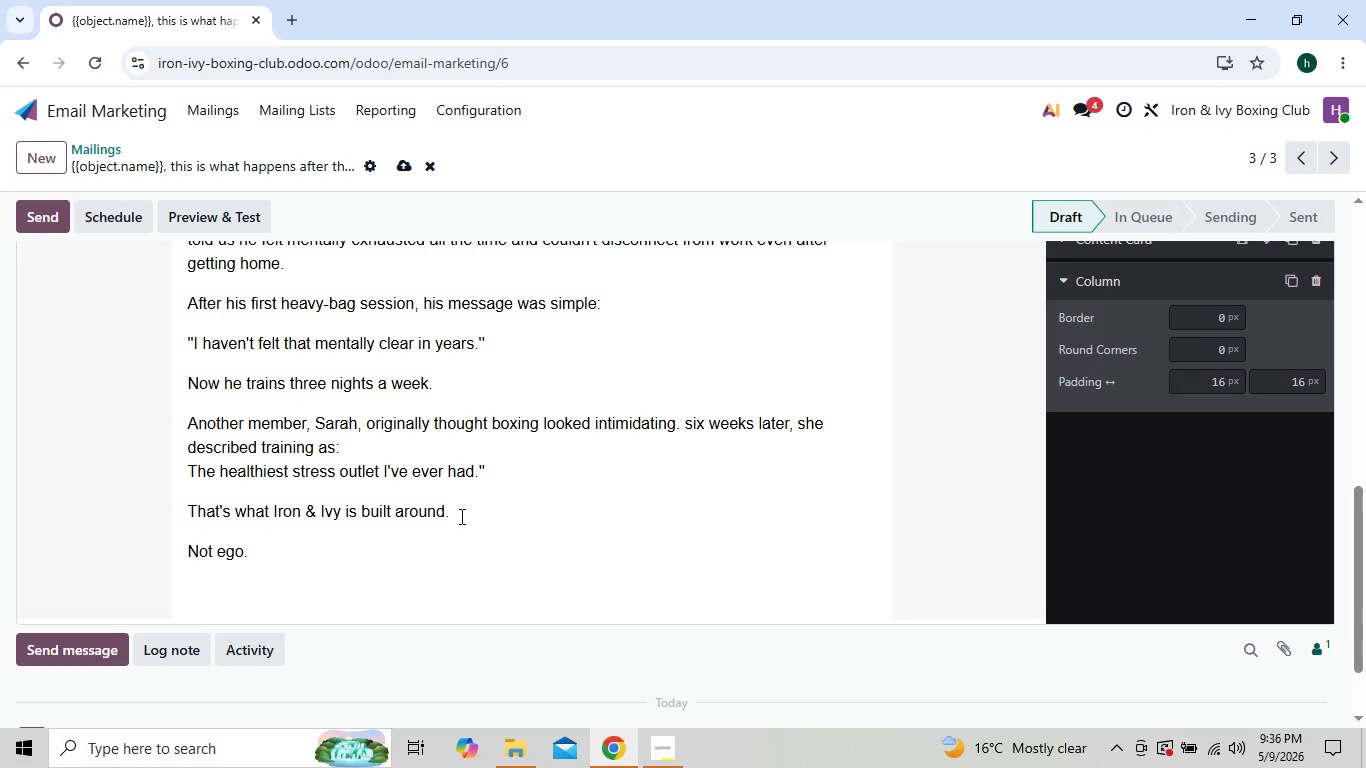 
type(Not intimidation.)
 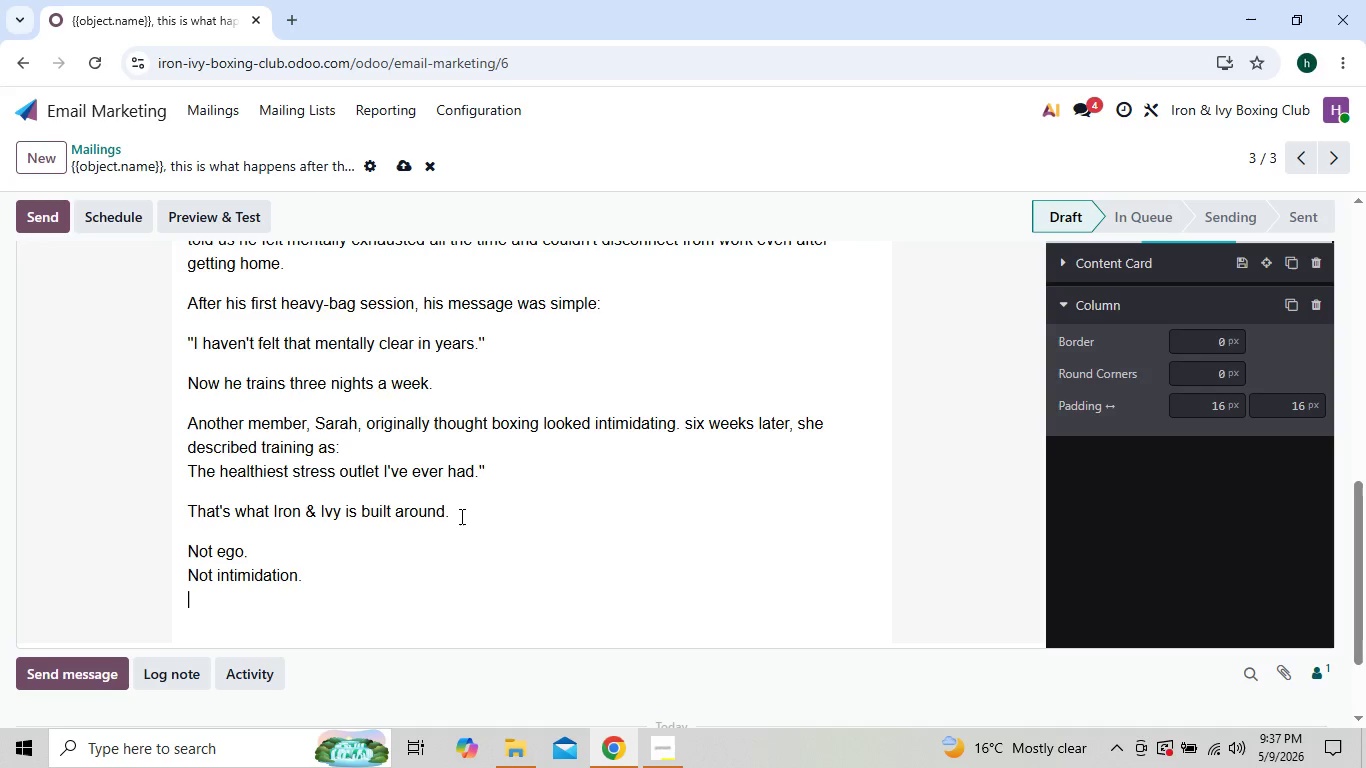 
key(Shift+Enter)
 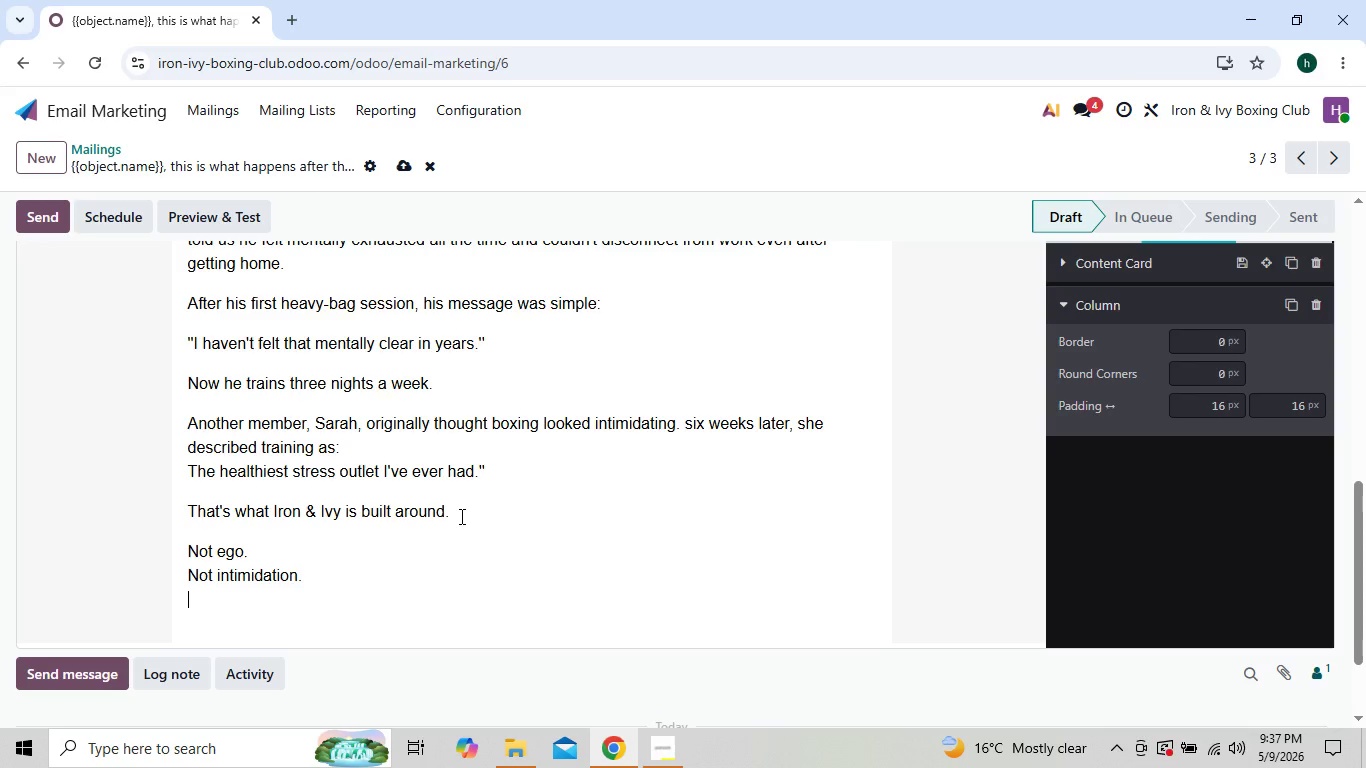 
type(Not trying to turn beginners into professionals over)
 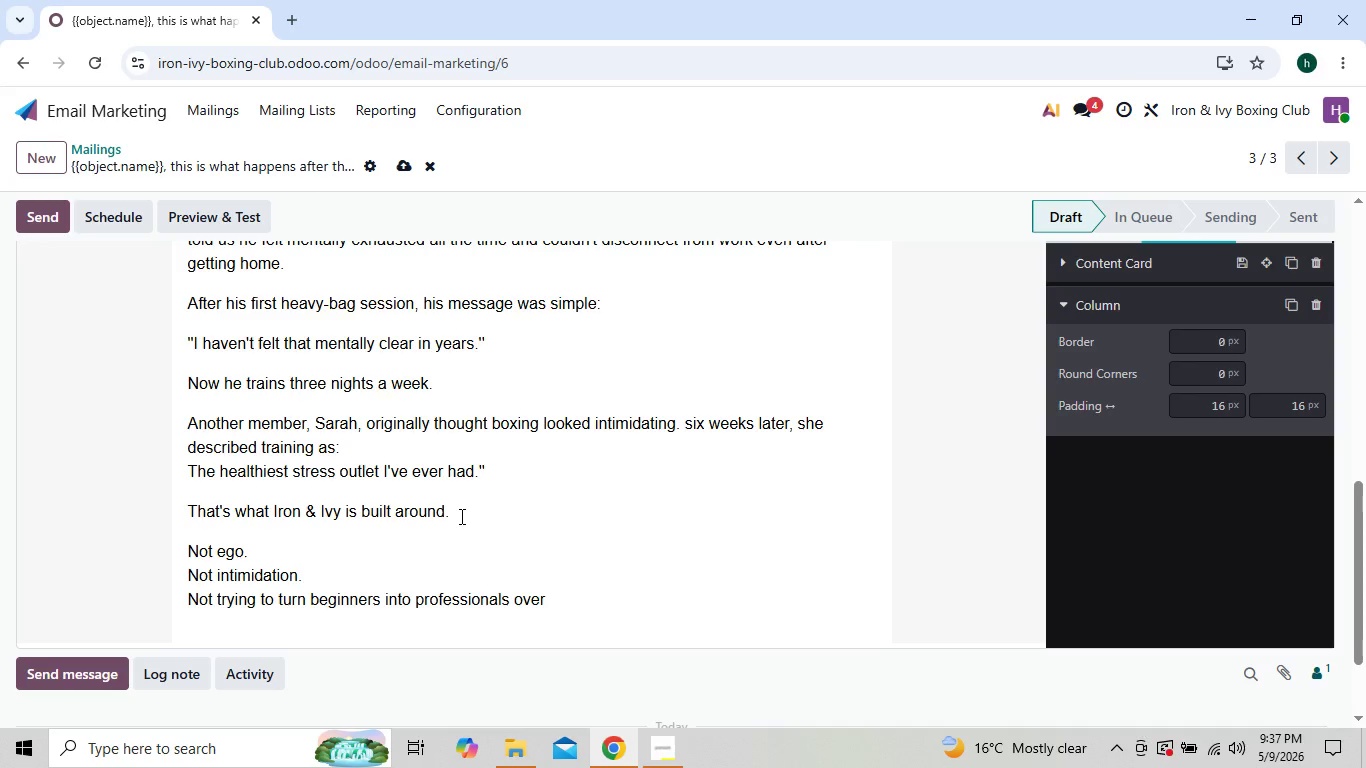 
type(night.)
 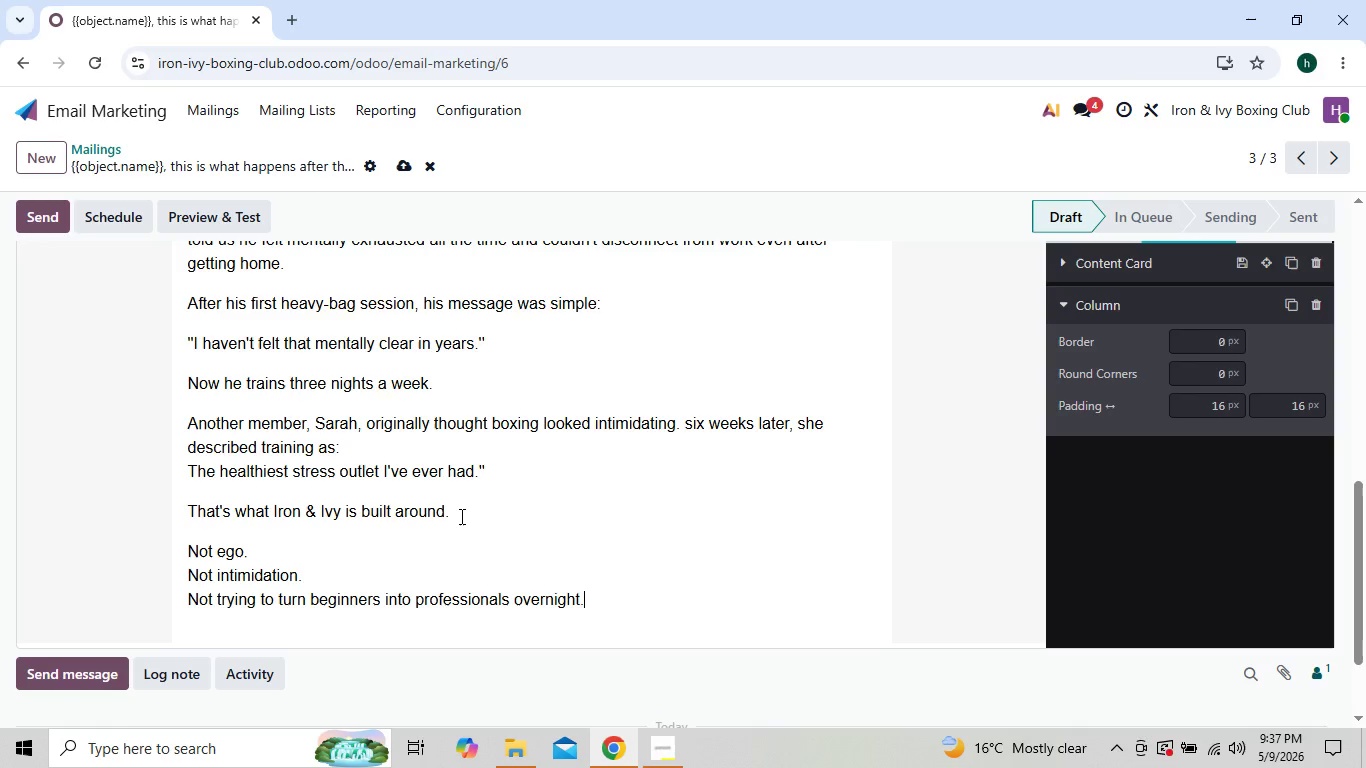 
key(Enter)
 